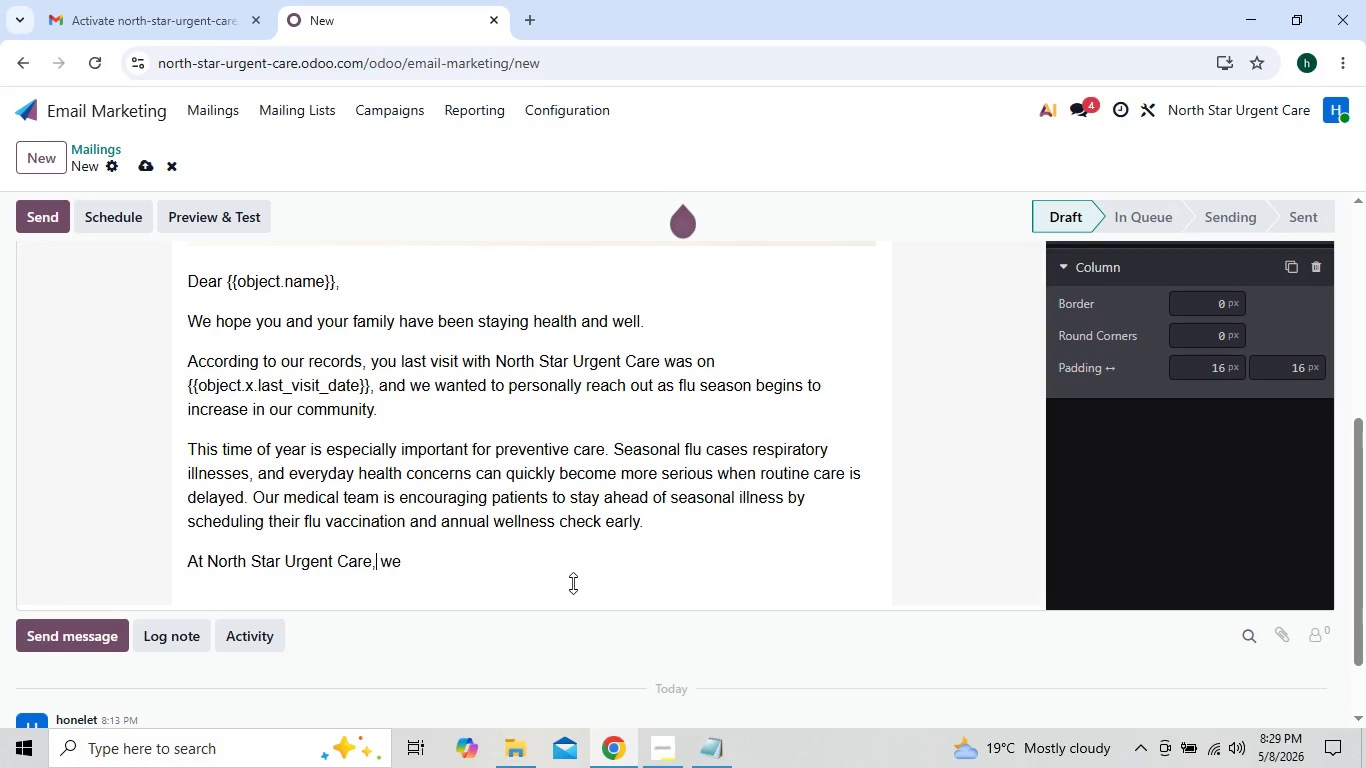 
key(ArrowRight)
 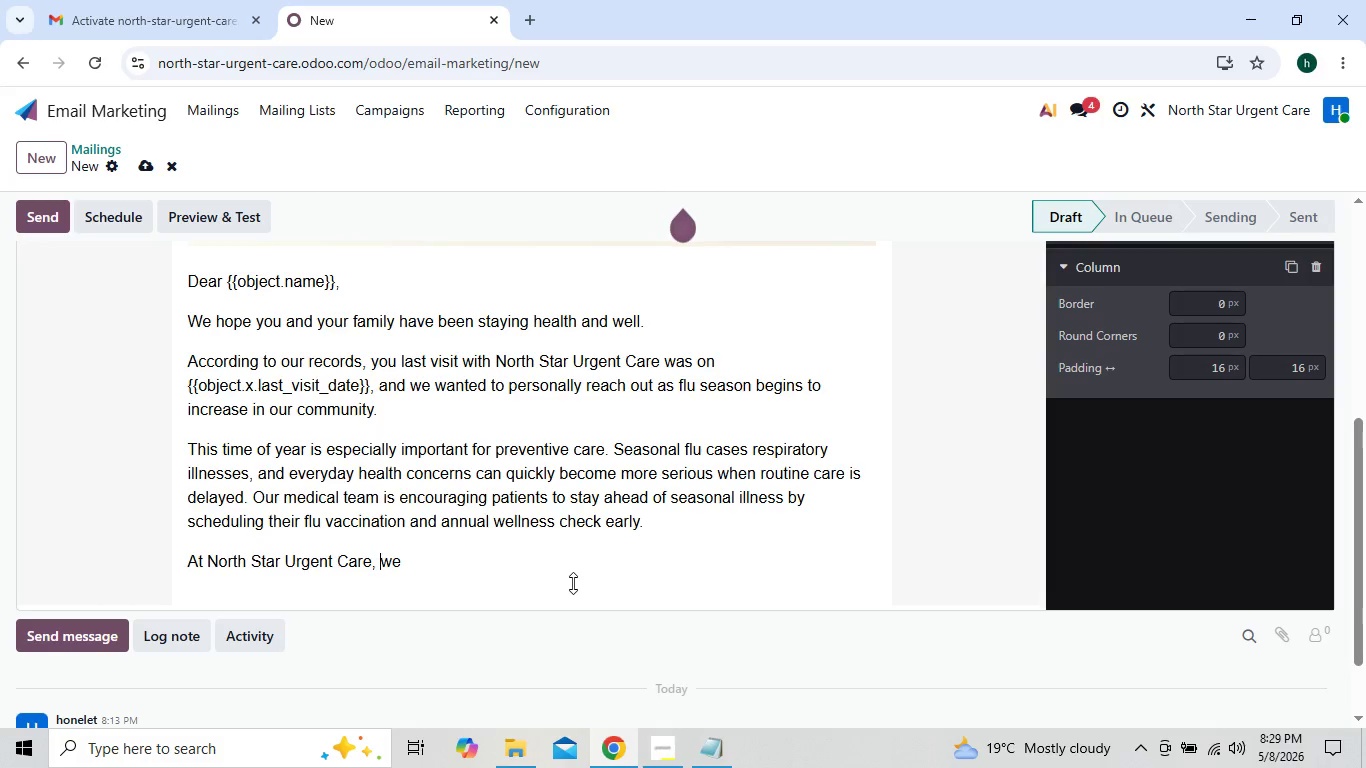 
key(ArrowRight)
 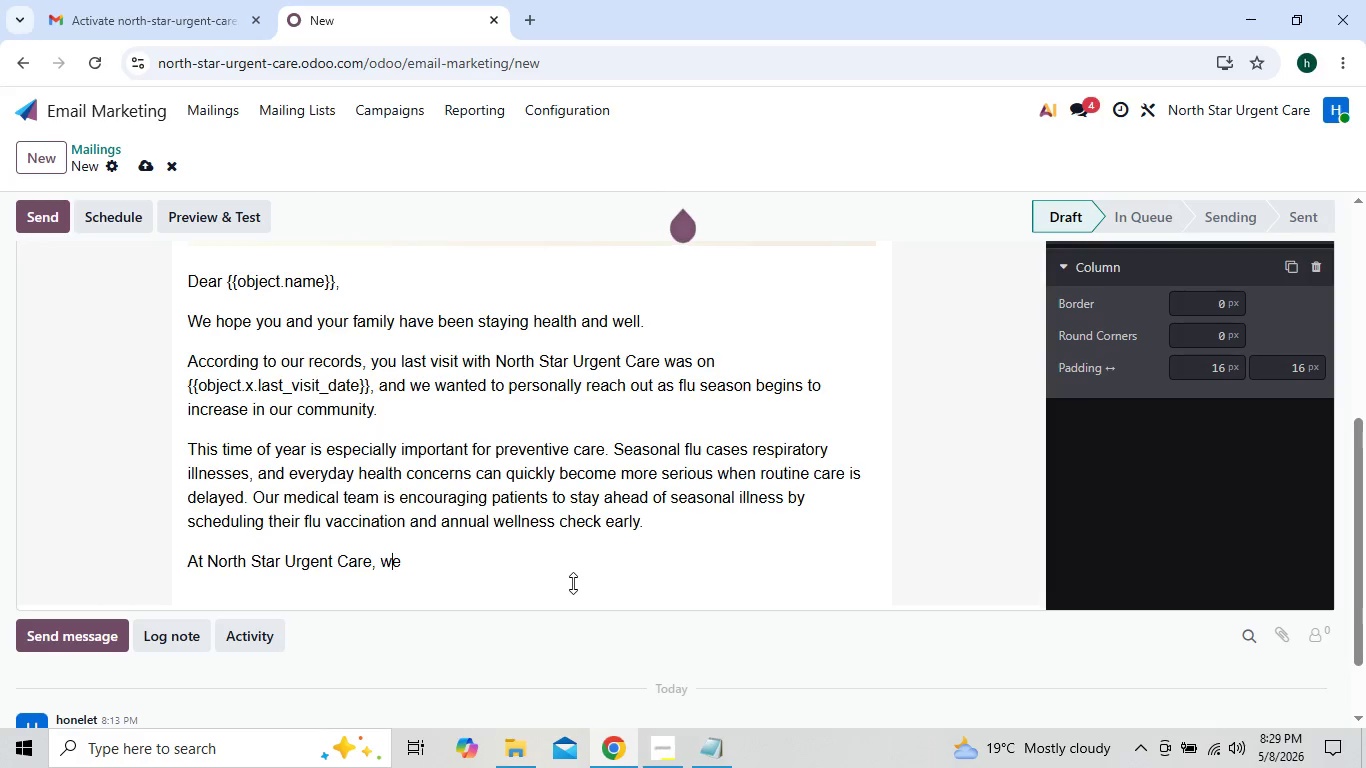 
key(ArrowRight)
 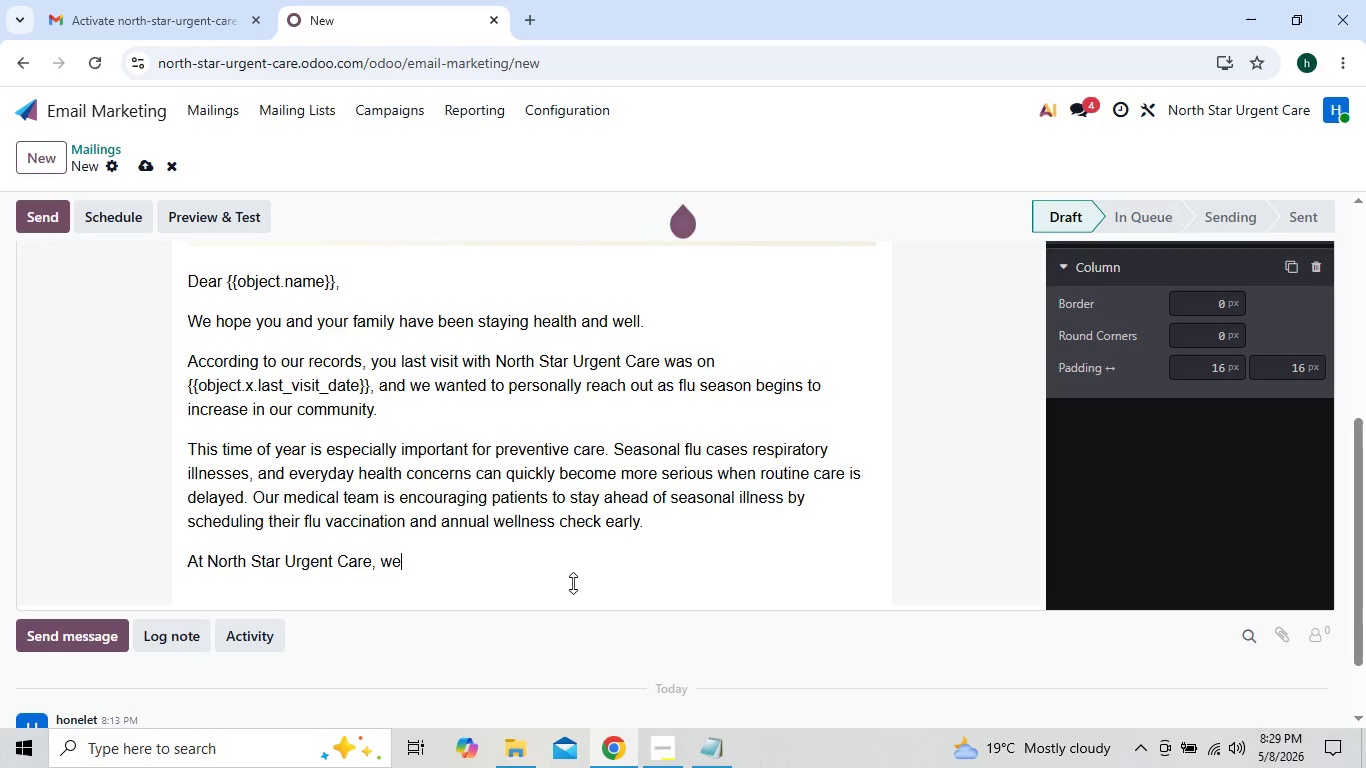 
type( make health )
 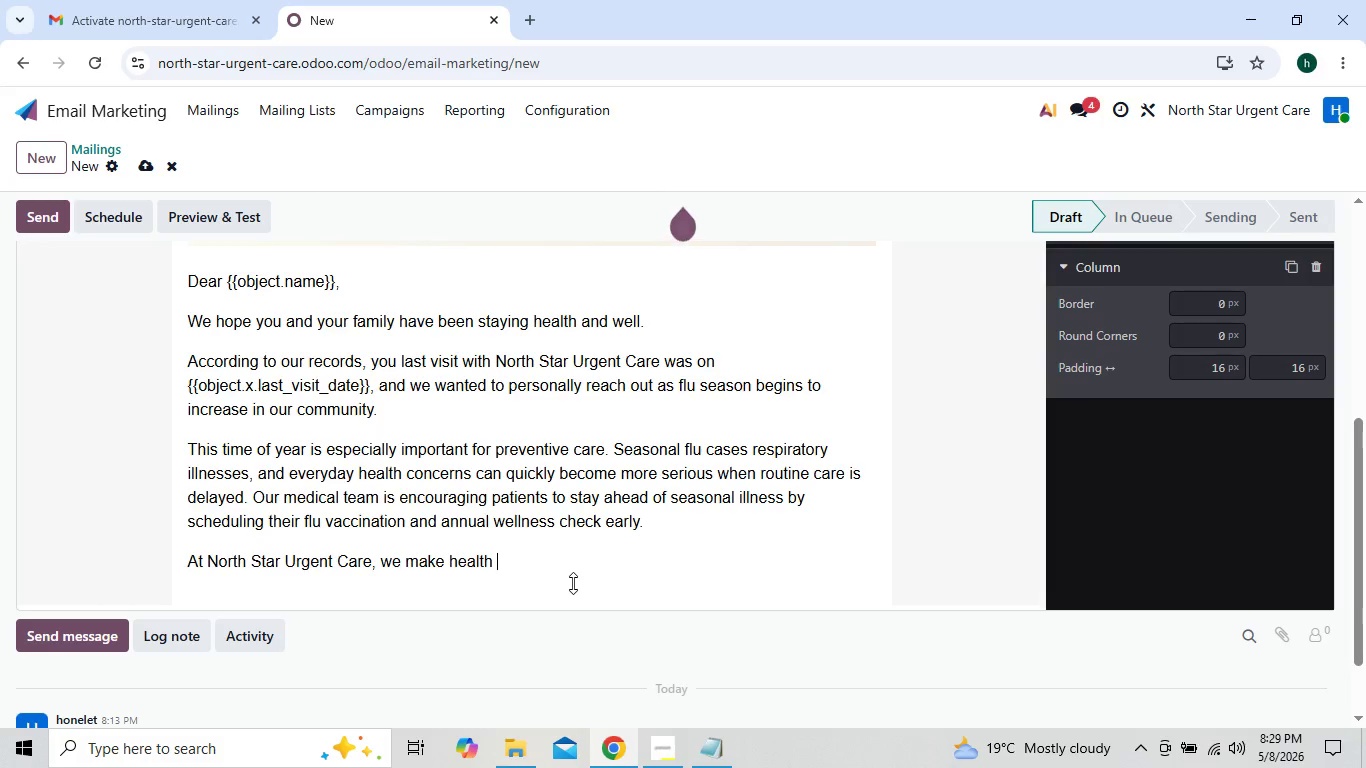 
type( simple con)
 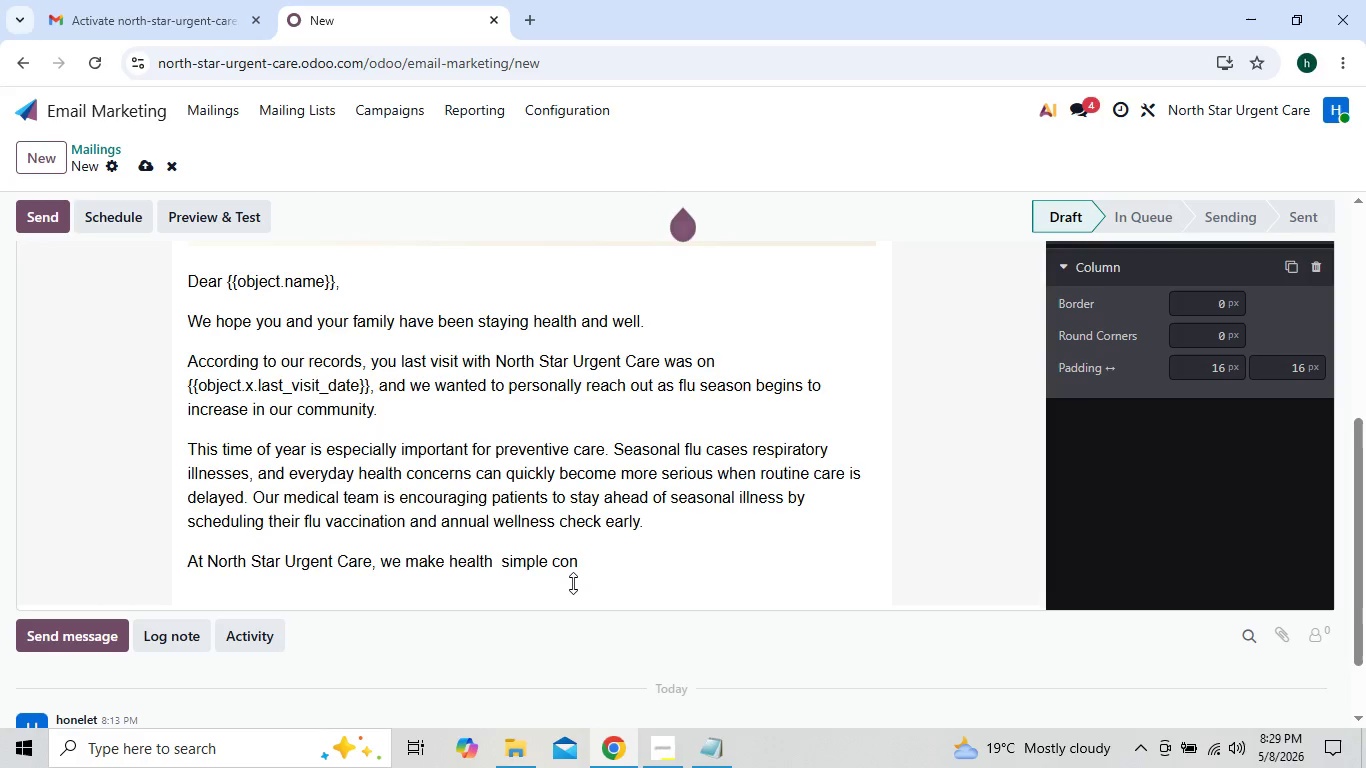 
wait(8.06)
 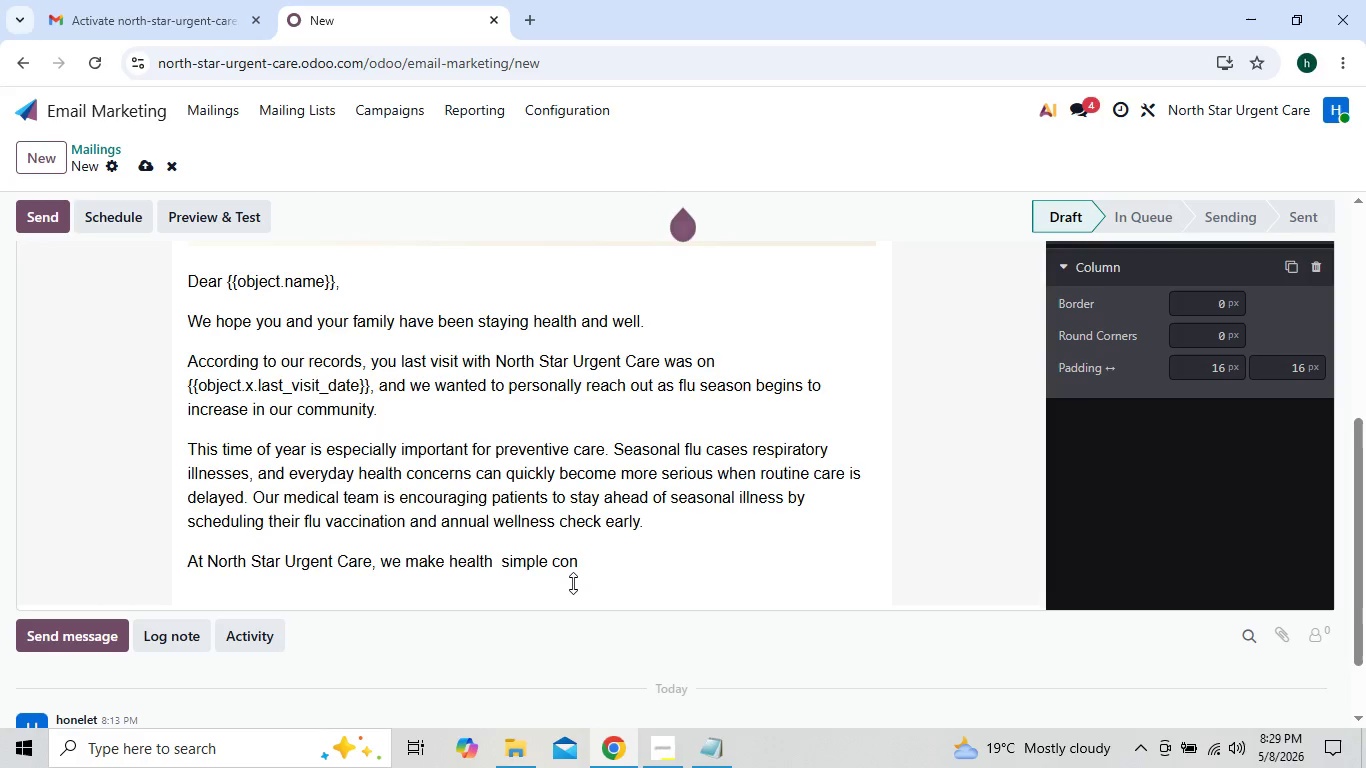 
left_click([580, 566])
 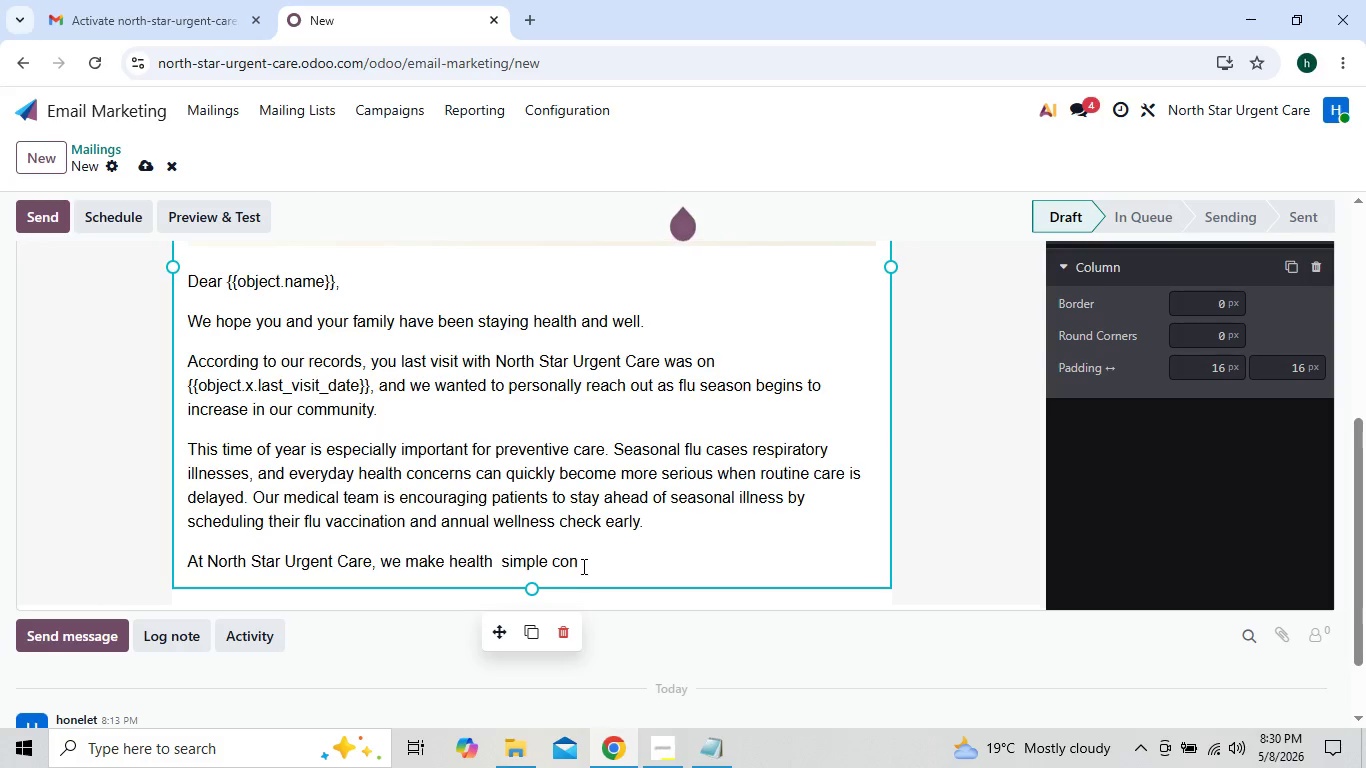 
left_click([586, 566])
 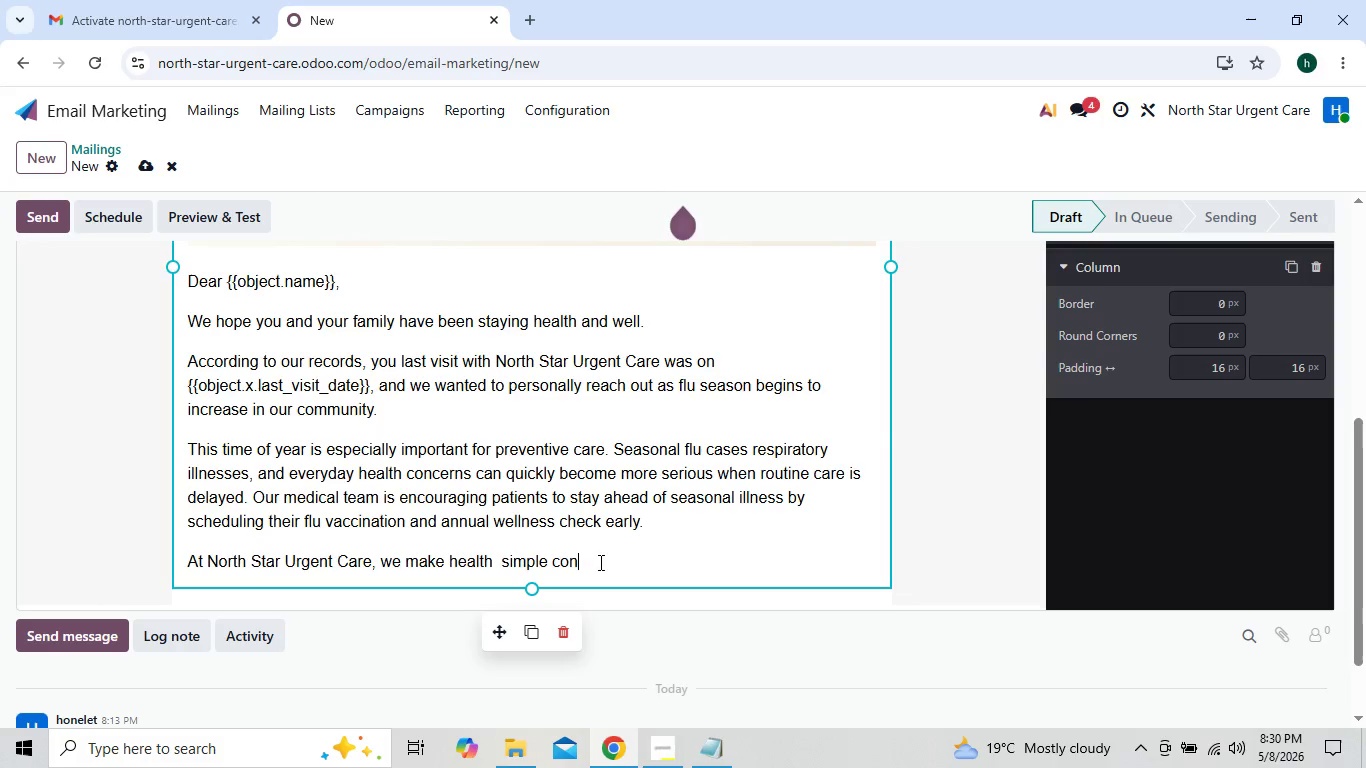 
left_click([599, 562])
 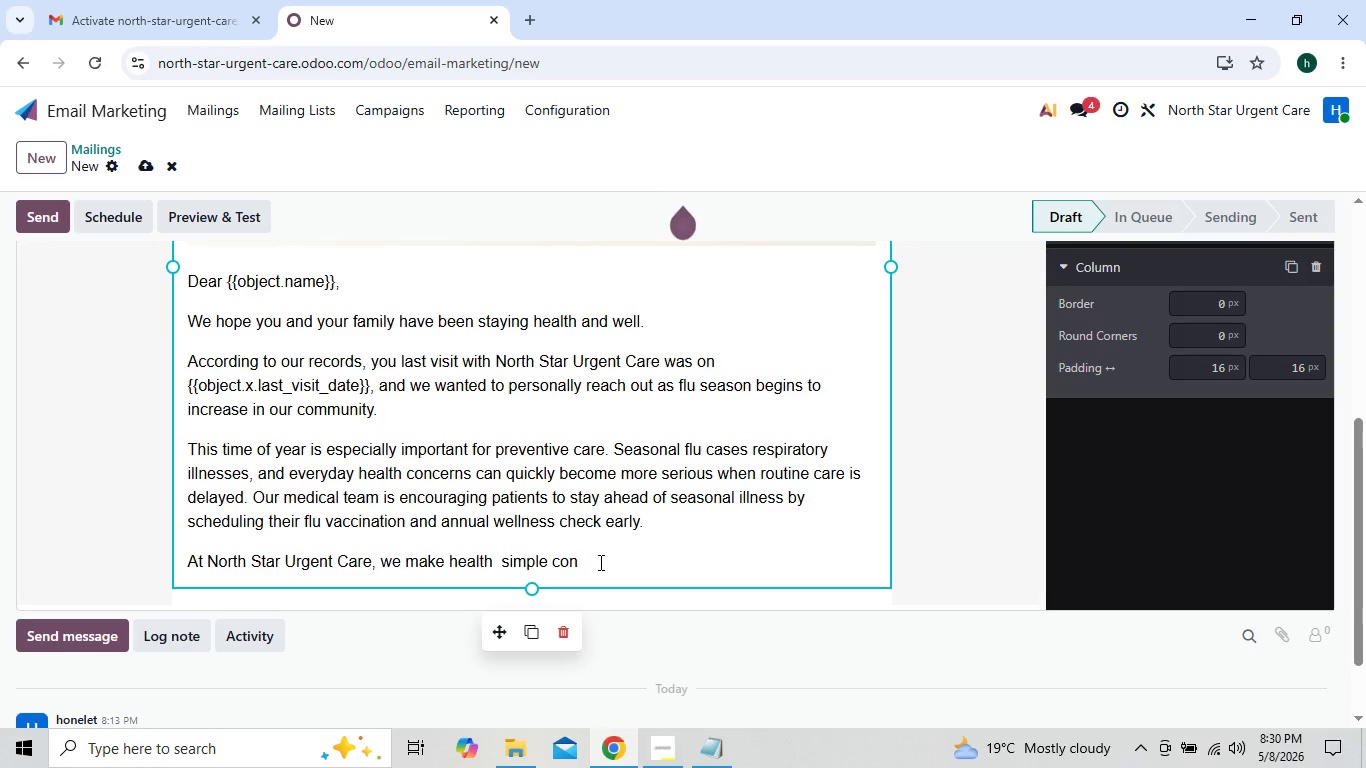 
left_click([597, 562])
 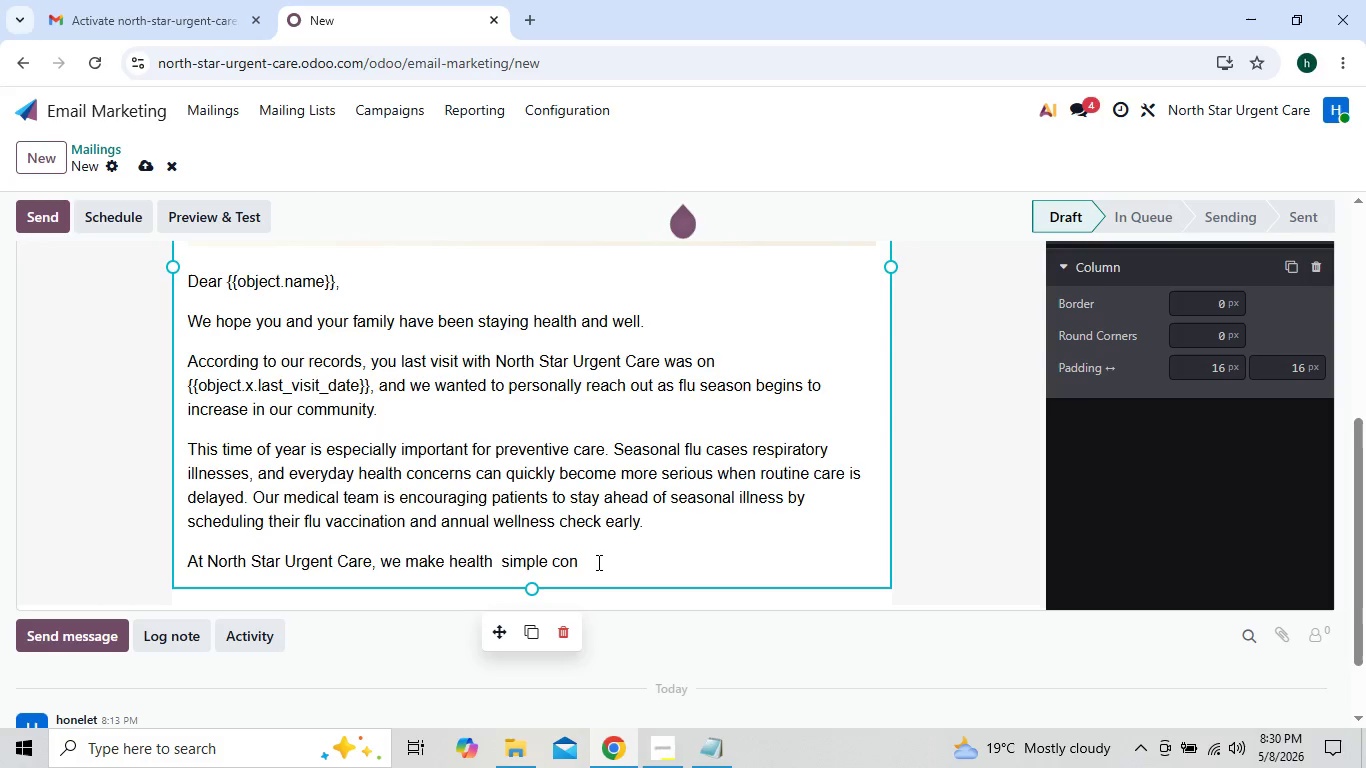 
left_click([597, 562])
 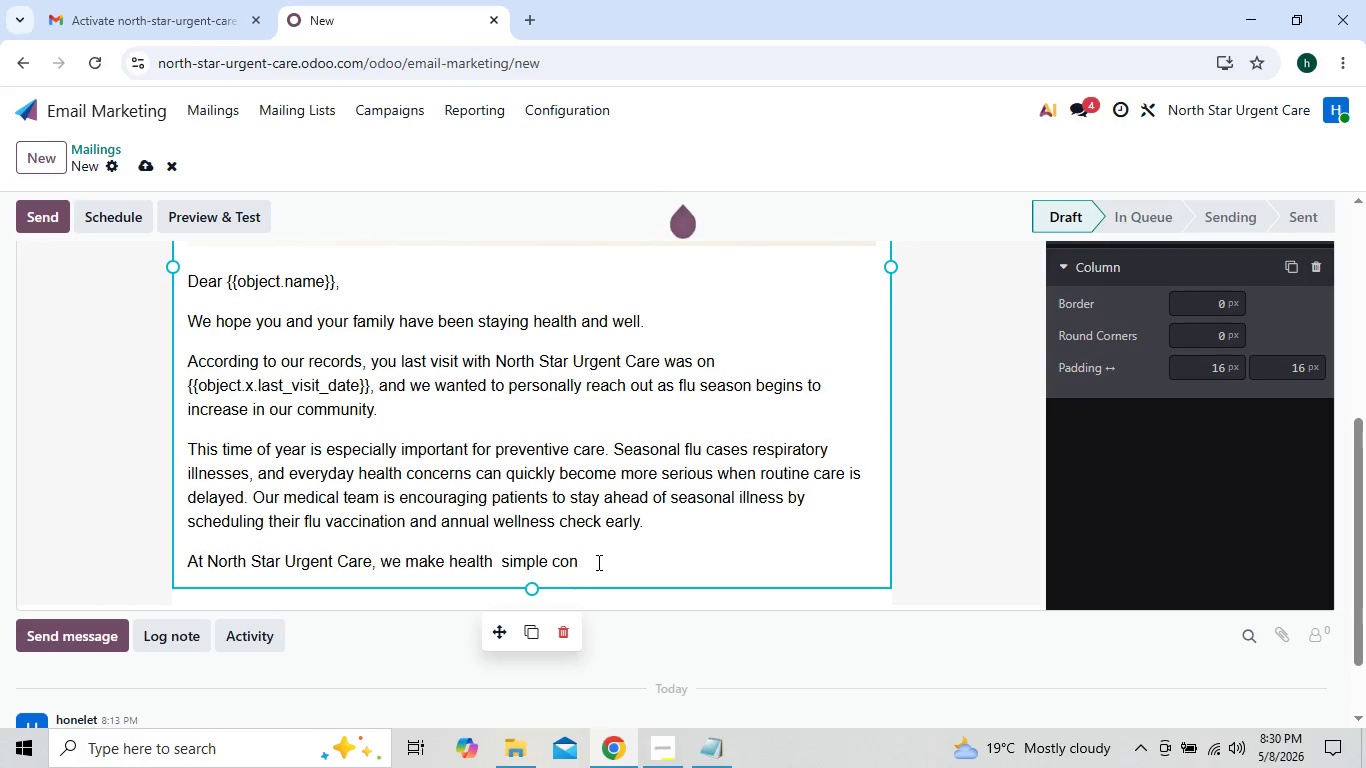 
key(V)
 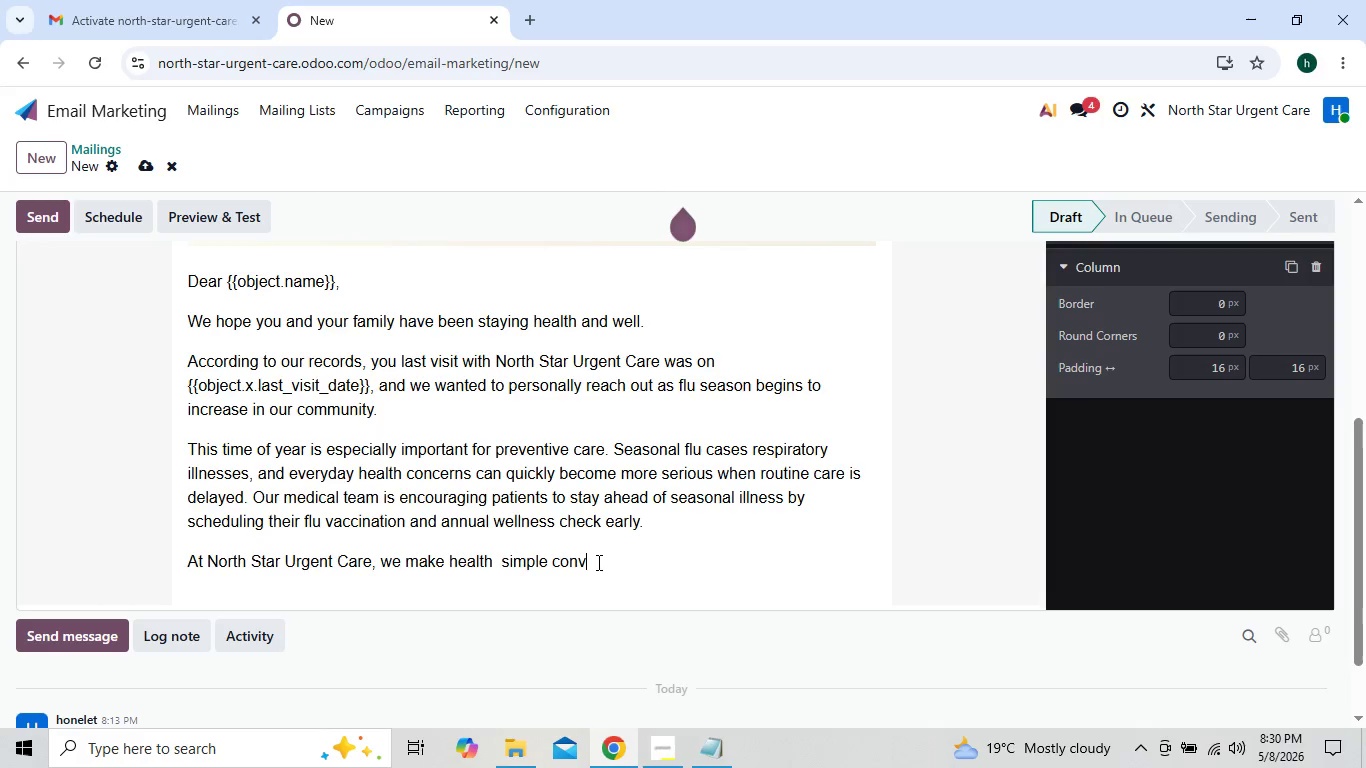 
type(eniet )
key(Backspace)
type(, and )
 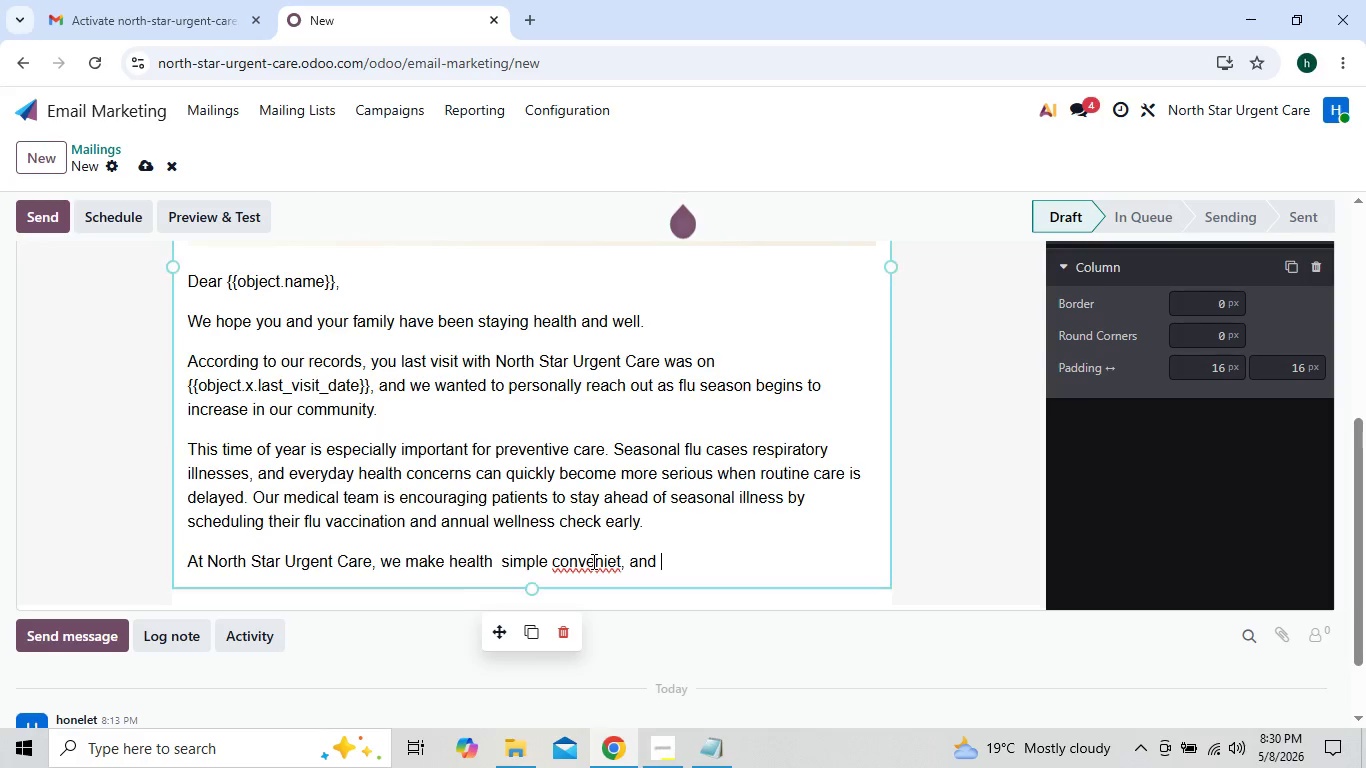 
right_click([592, 561])
 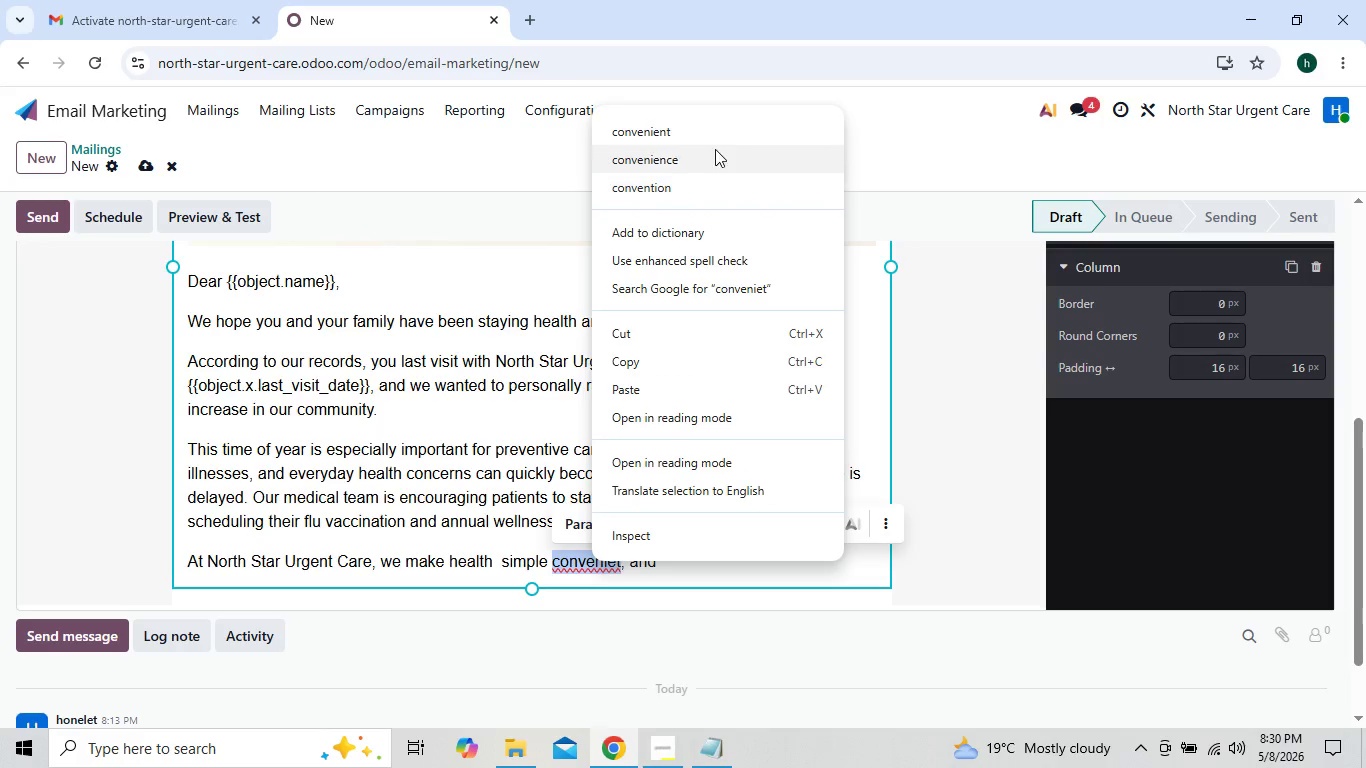 
left_click([719, 140])
 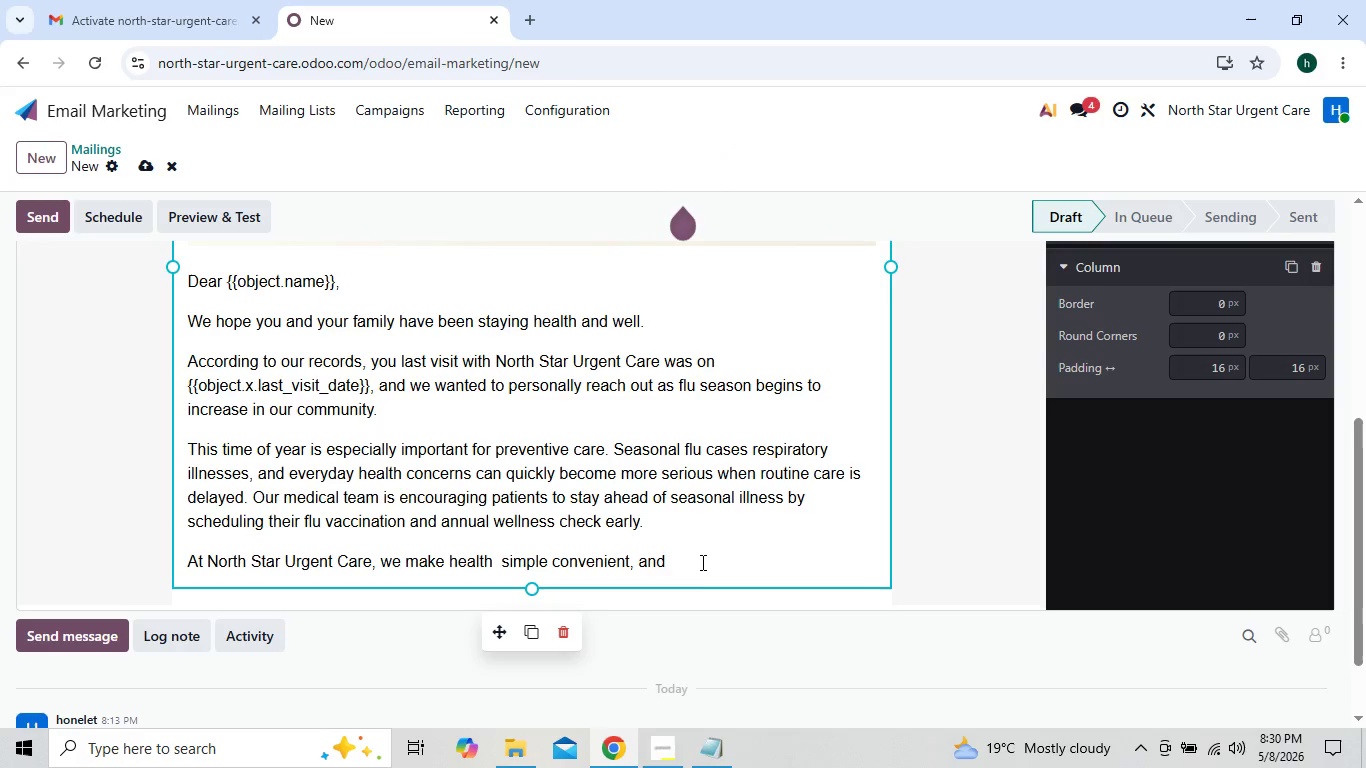 
left_click([685, 566])
 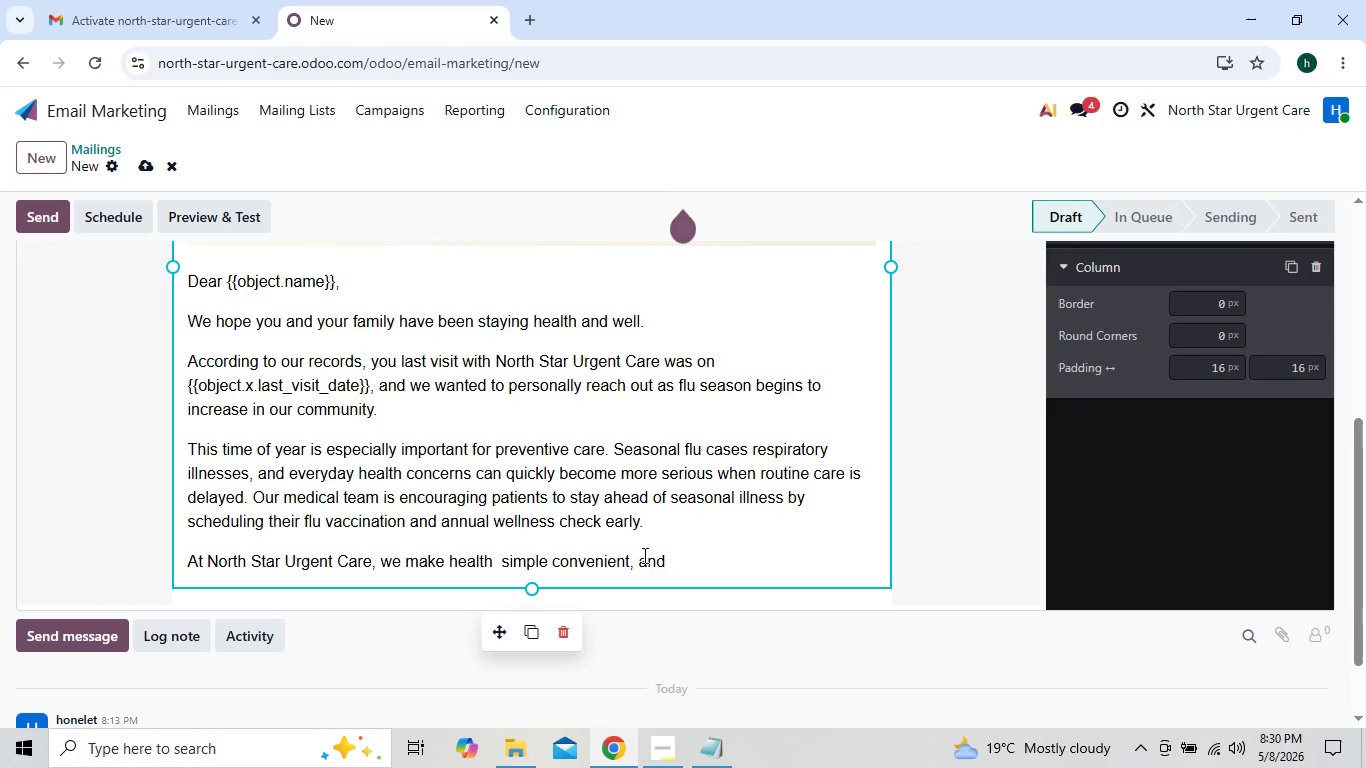 
wait(5.58)
 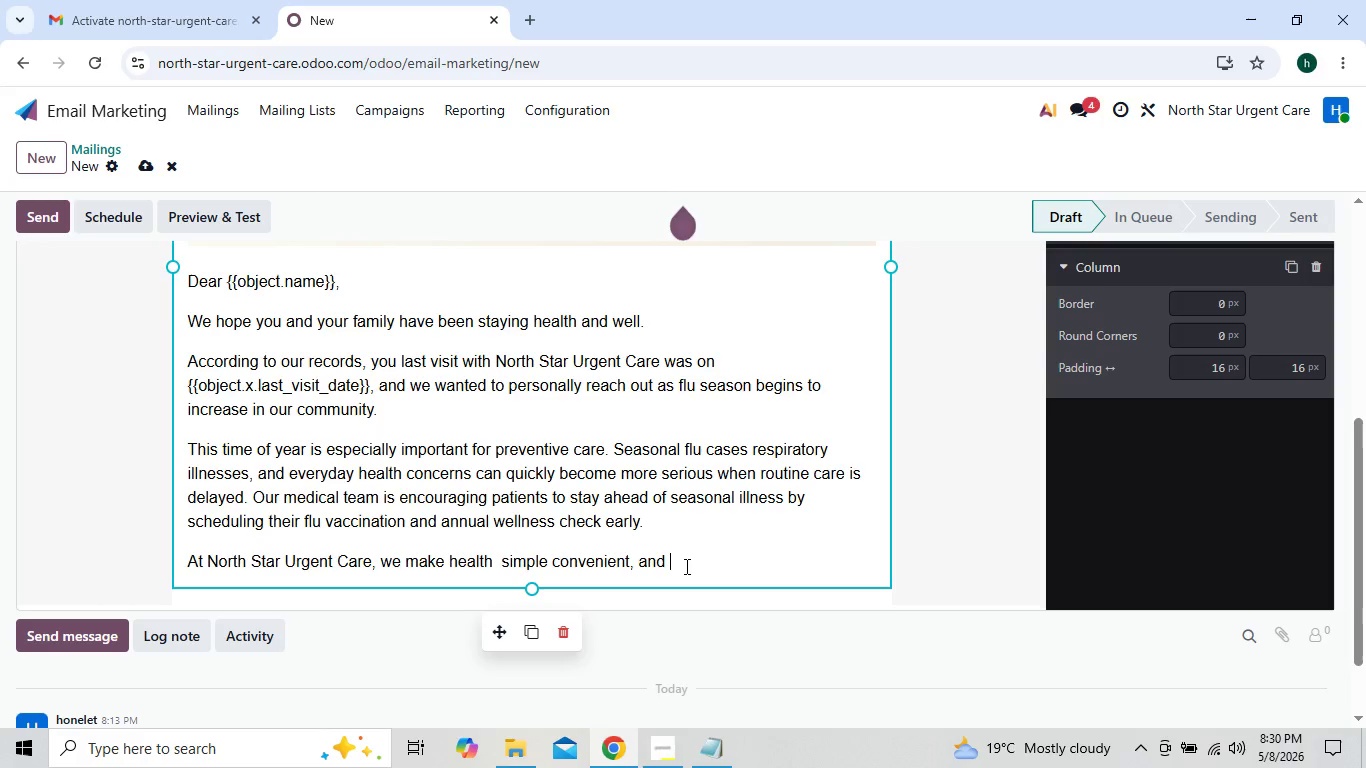 
left_click([501, 562])
 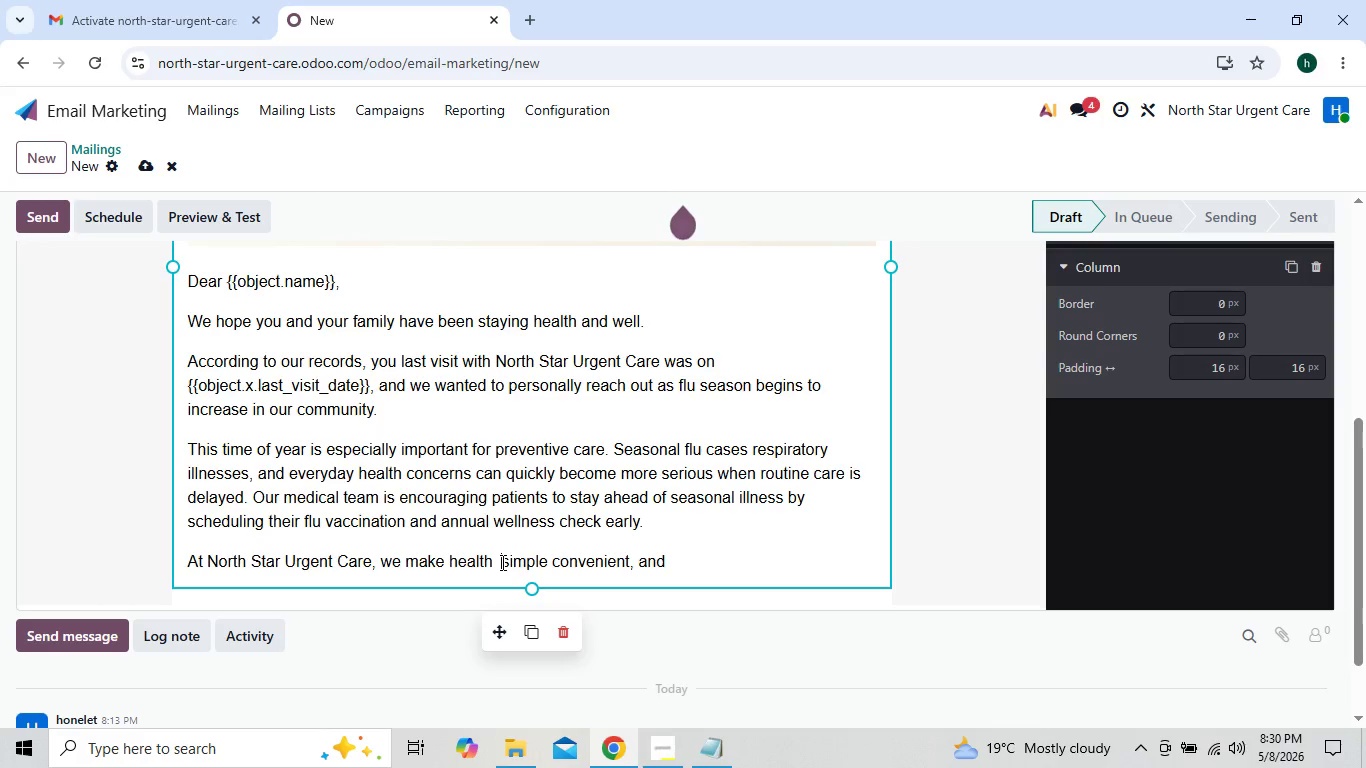 
key(Backspace)
 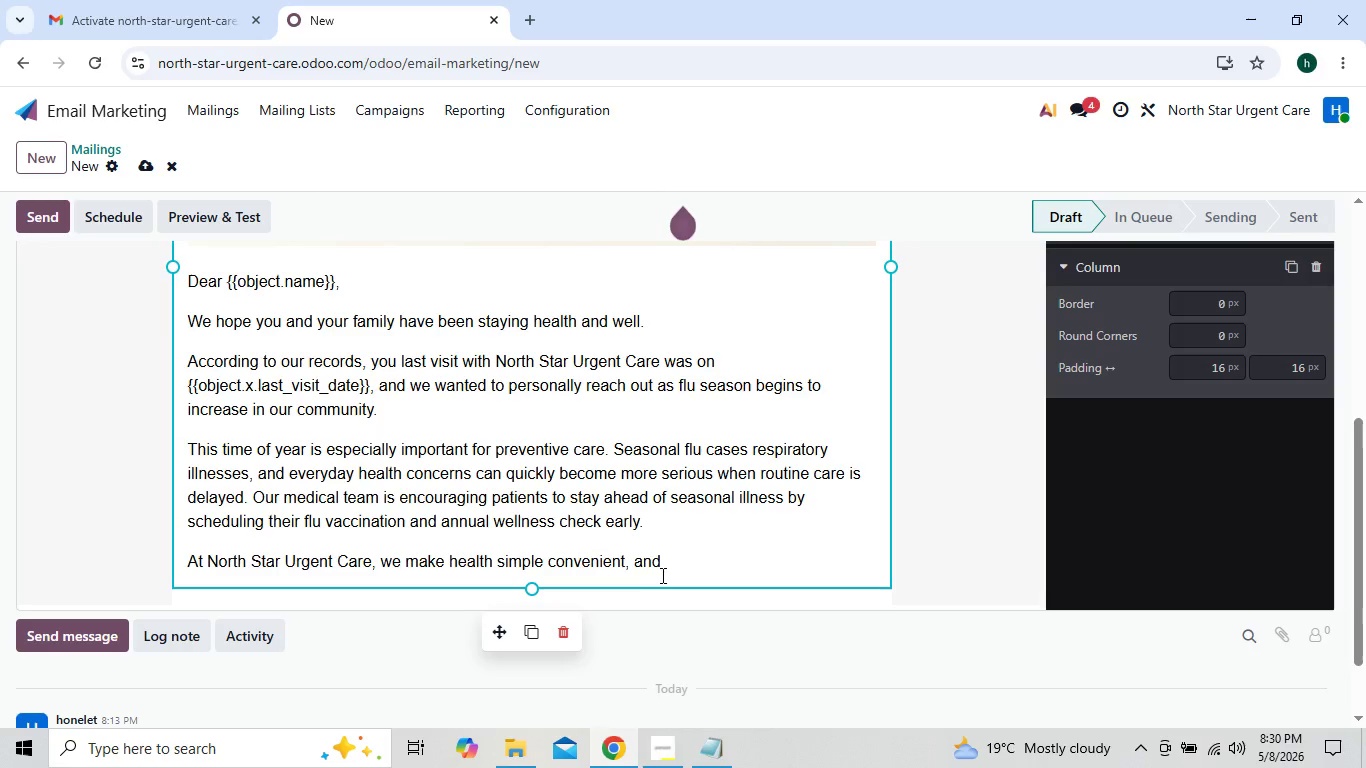 
left_click([673, 562])
 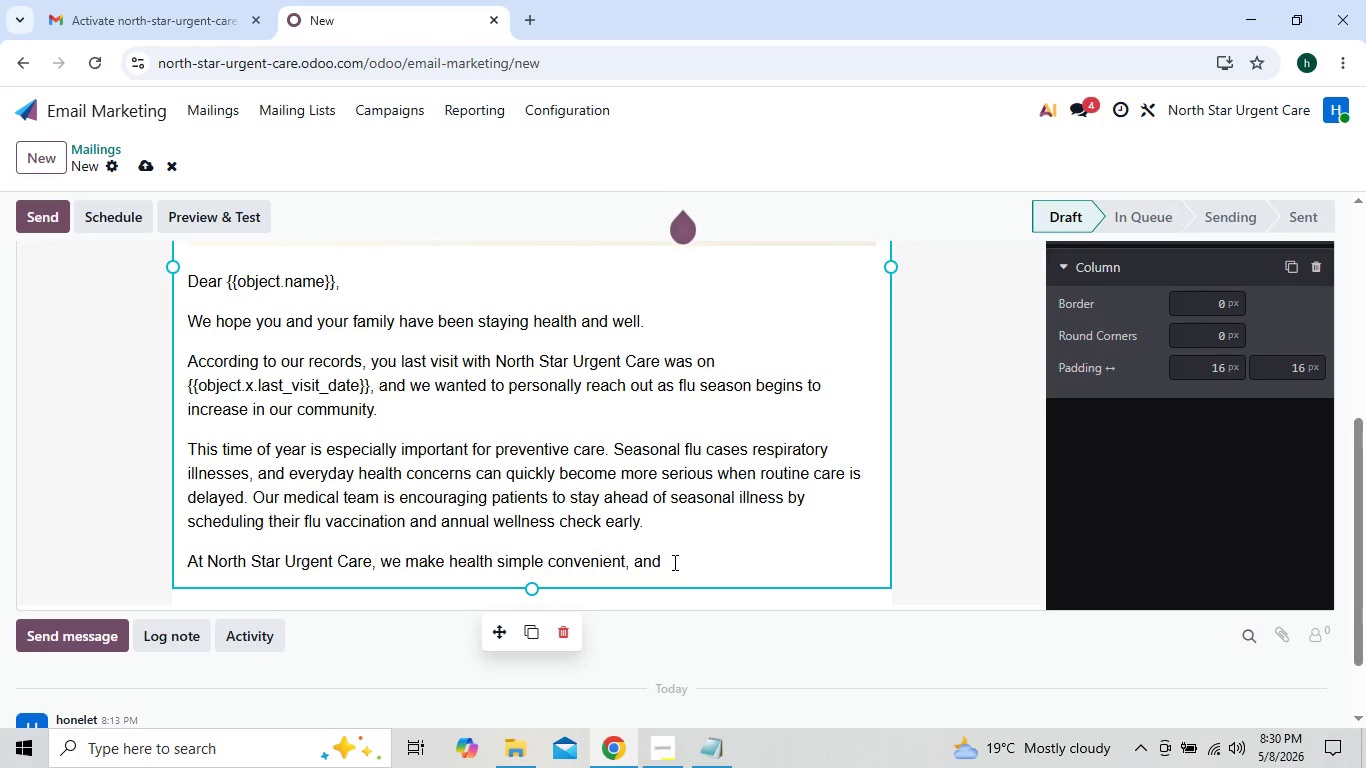 
left_click([683, 558])
 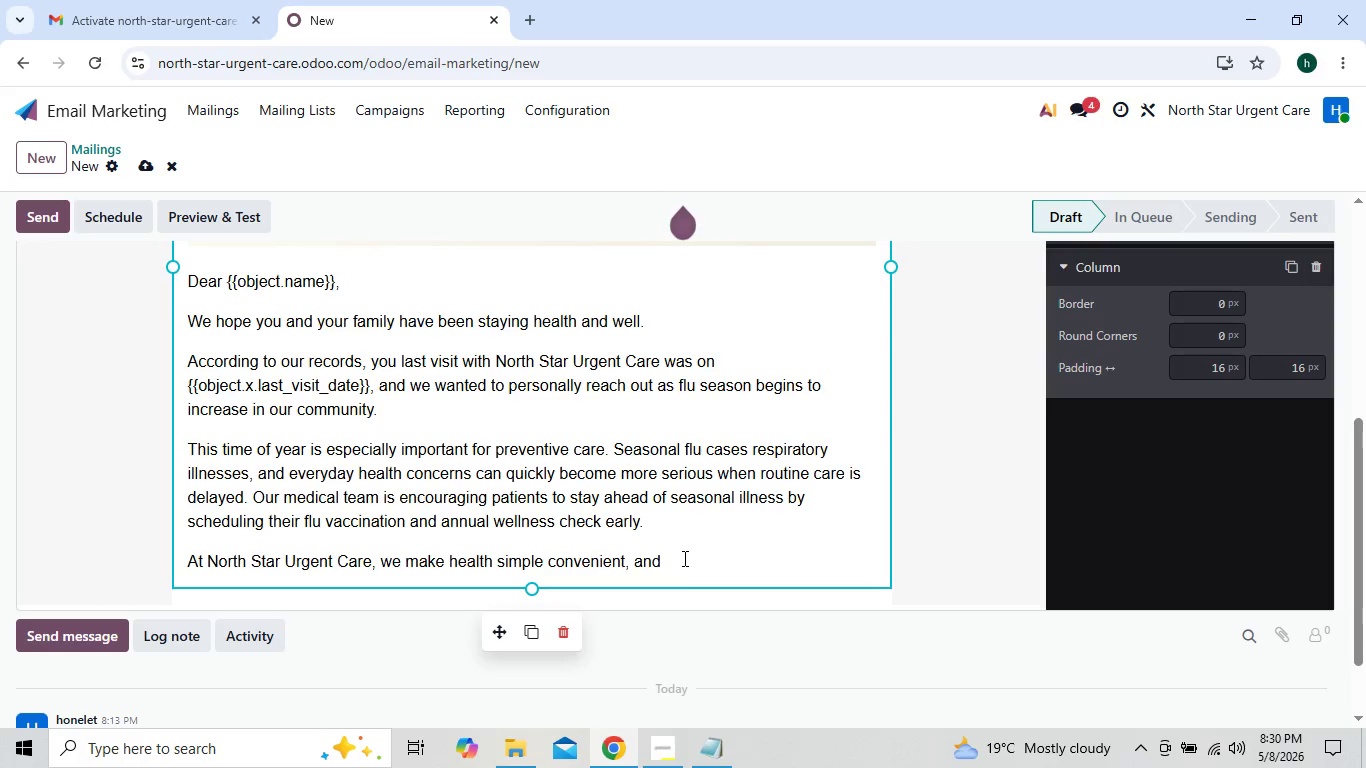 
left_click([683, 558])
 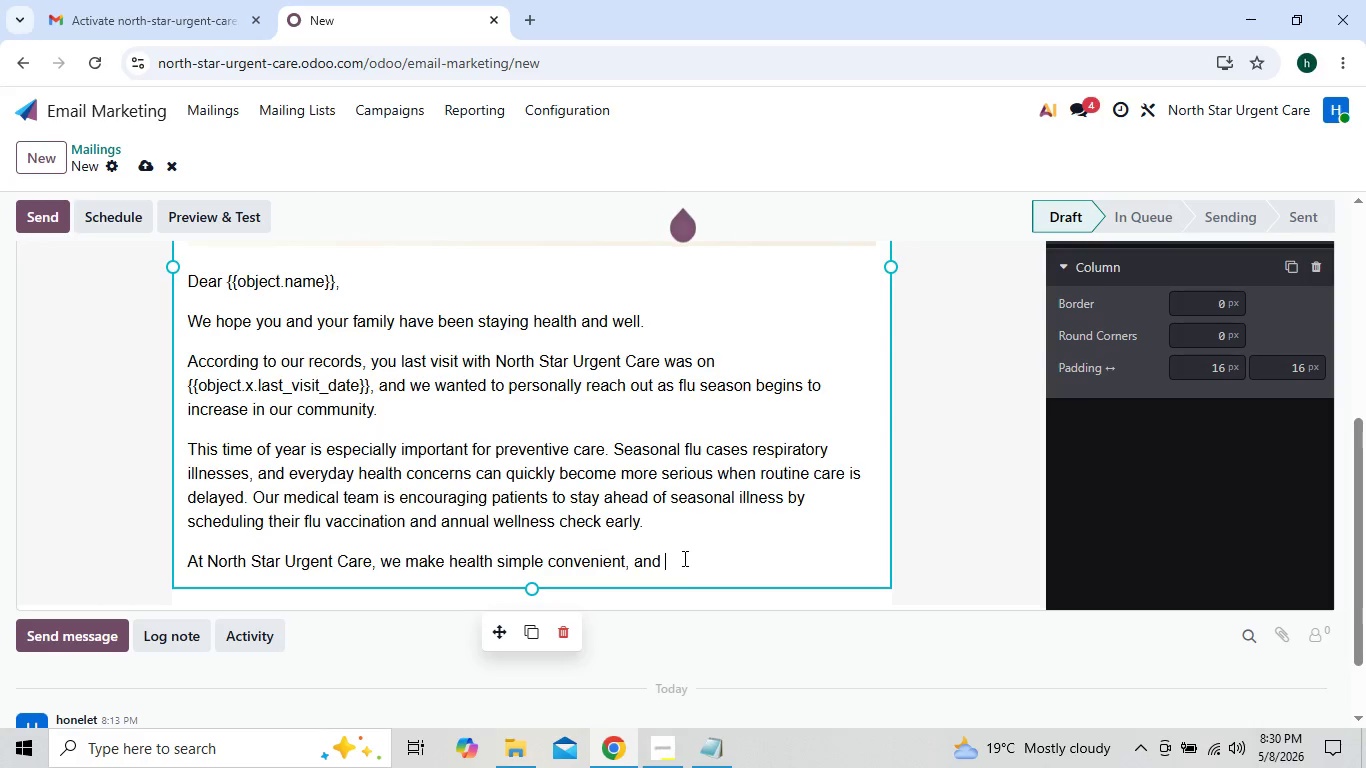 
type( compassionate. Whether you need a qu)
 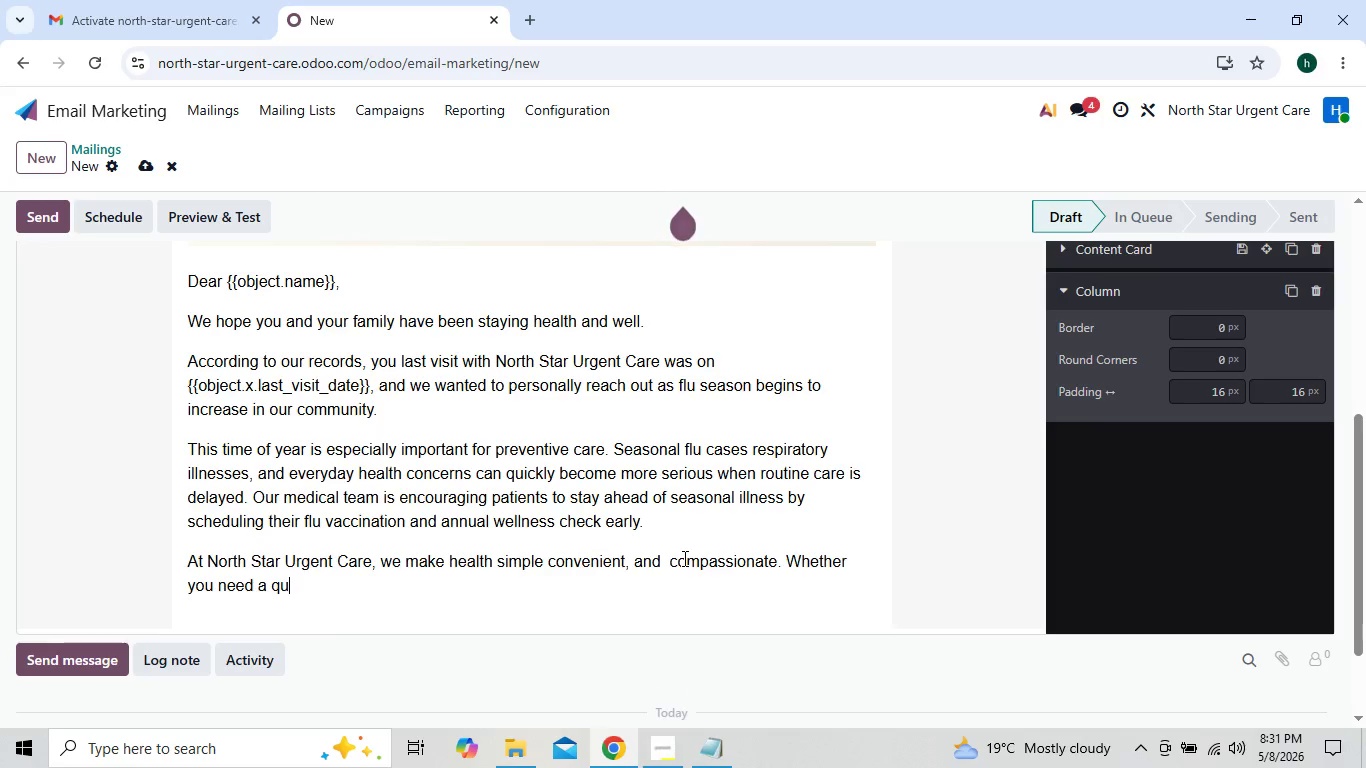 
wait(5.97)
 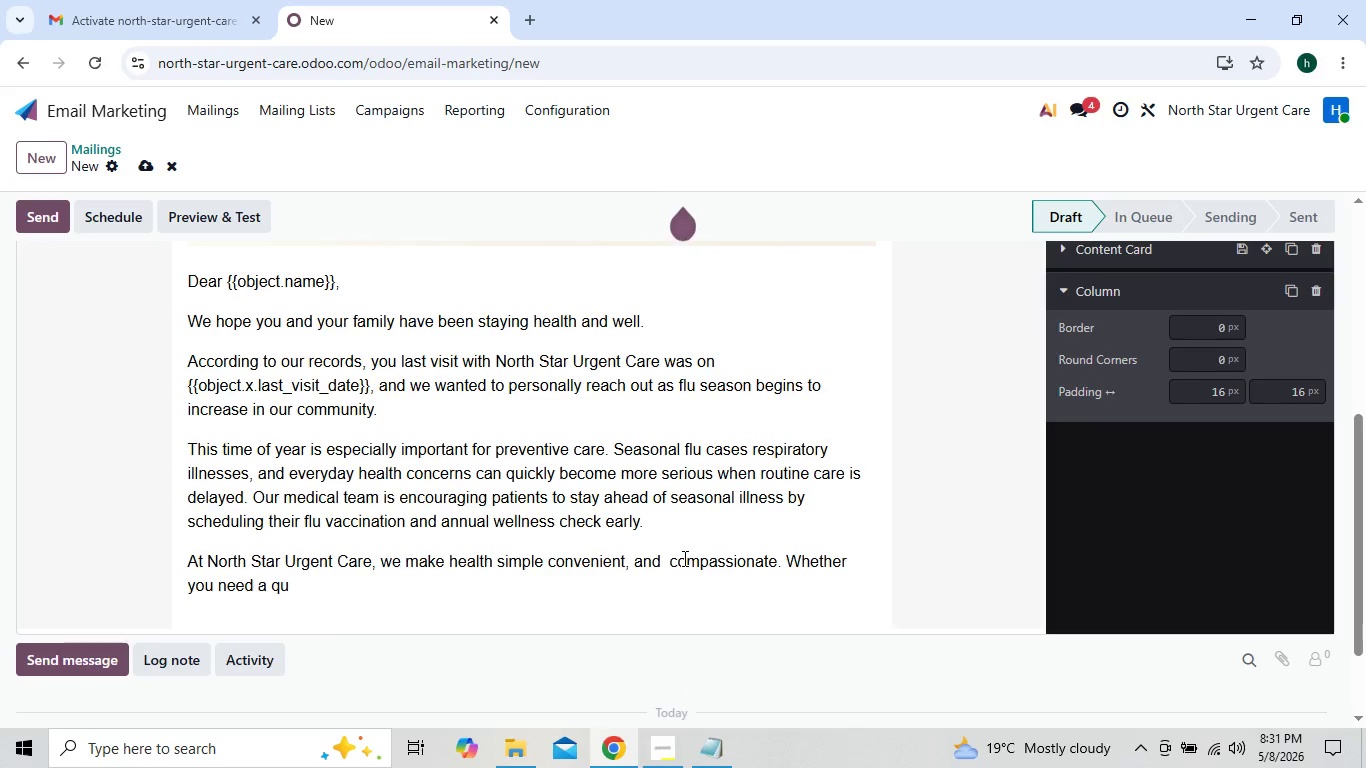 
left_click([368, 592])
 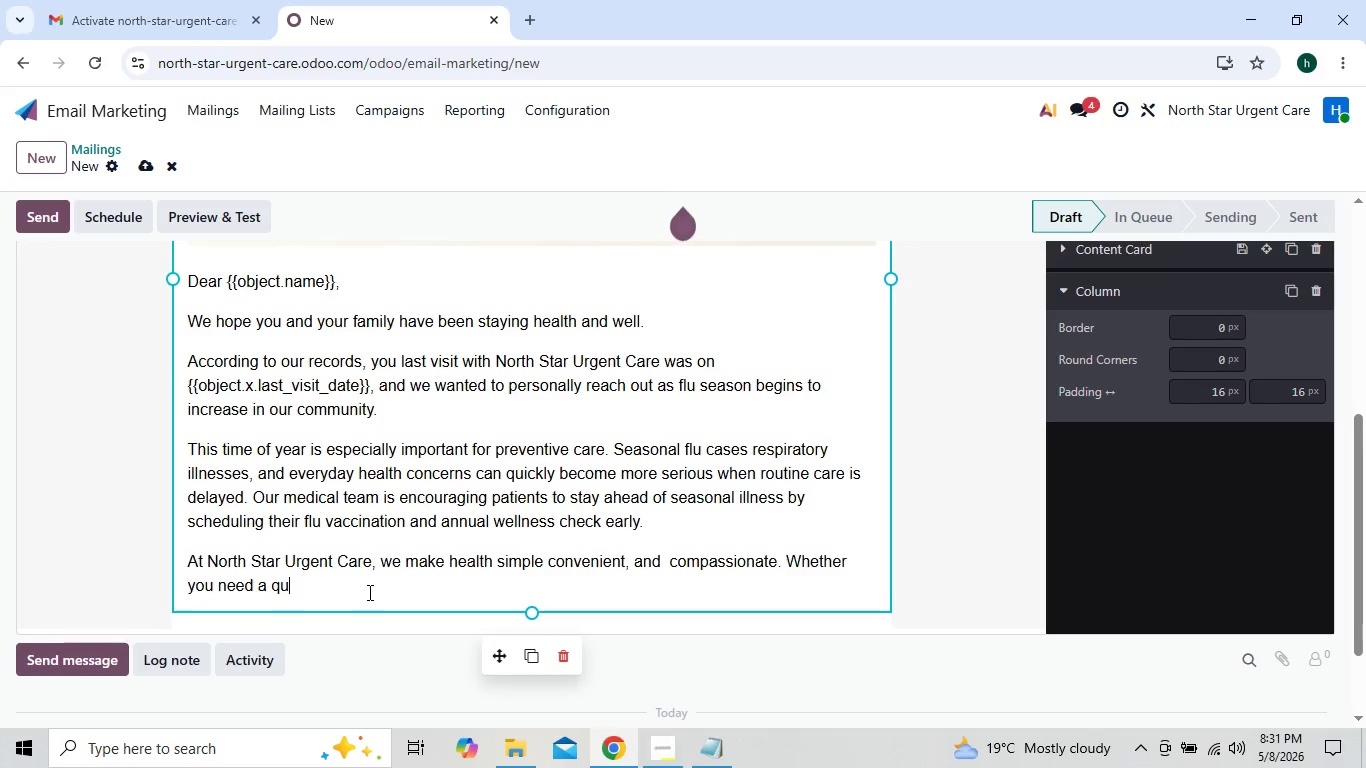 
left_click([368, 592])
 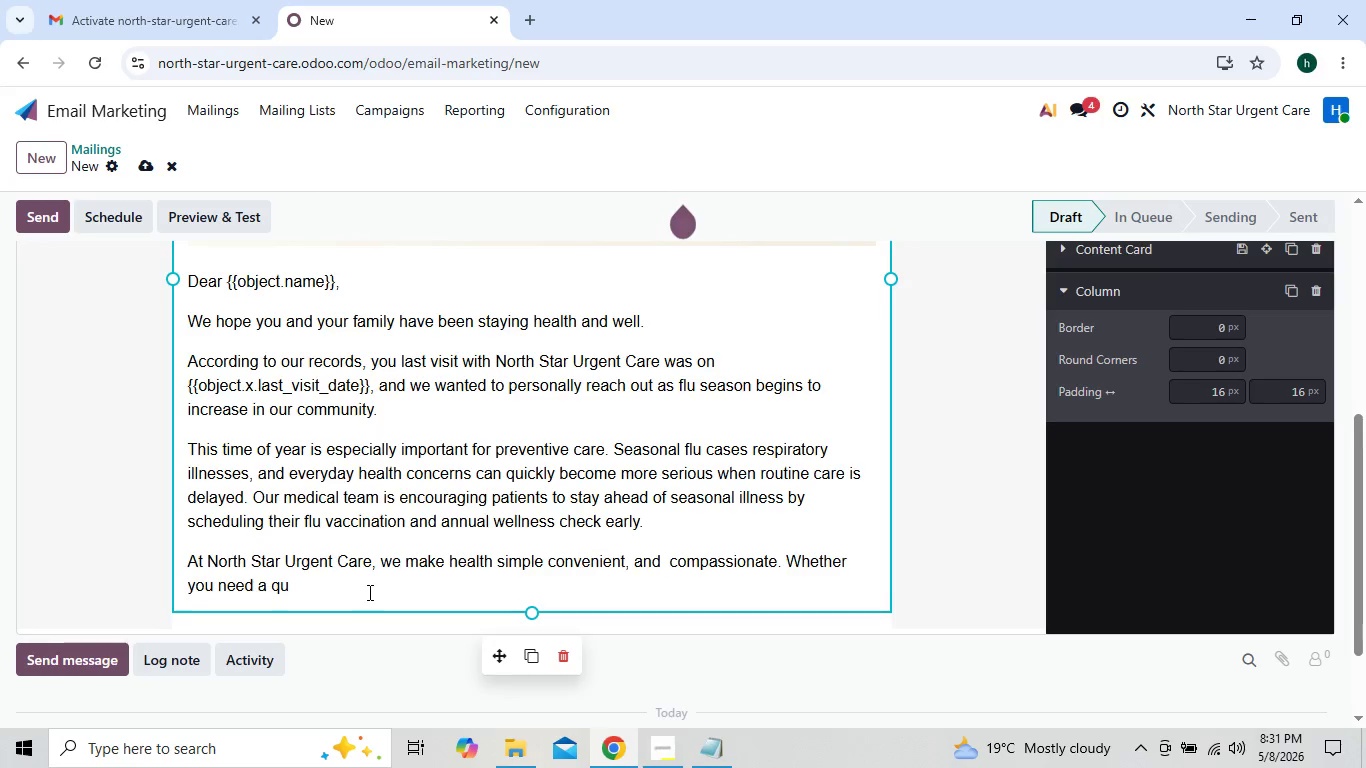 
left_click([354, 589])
 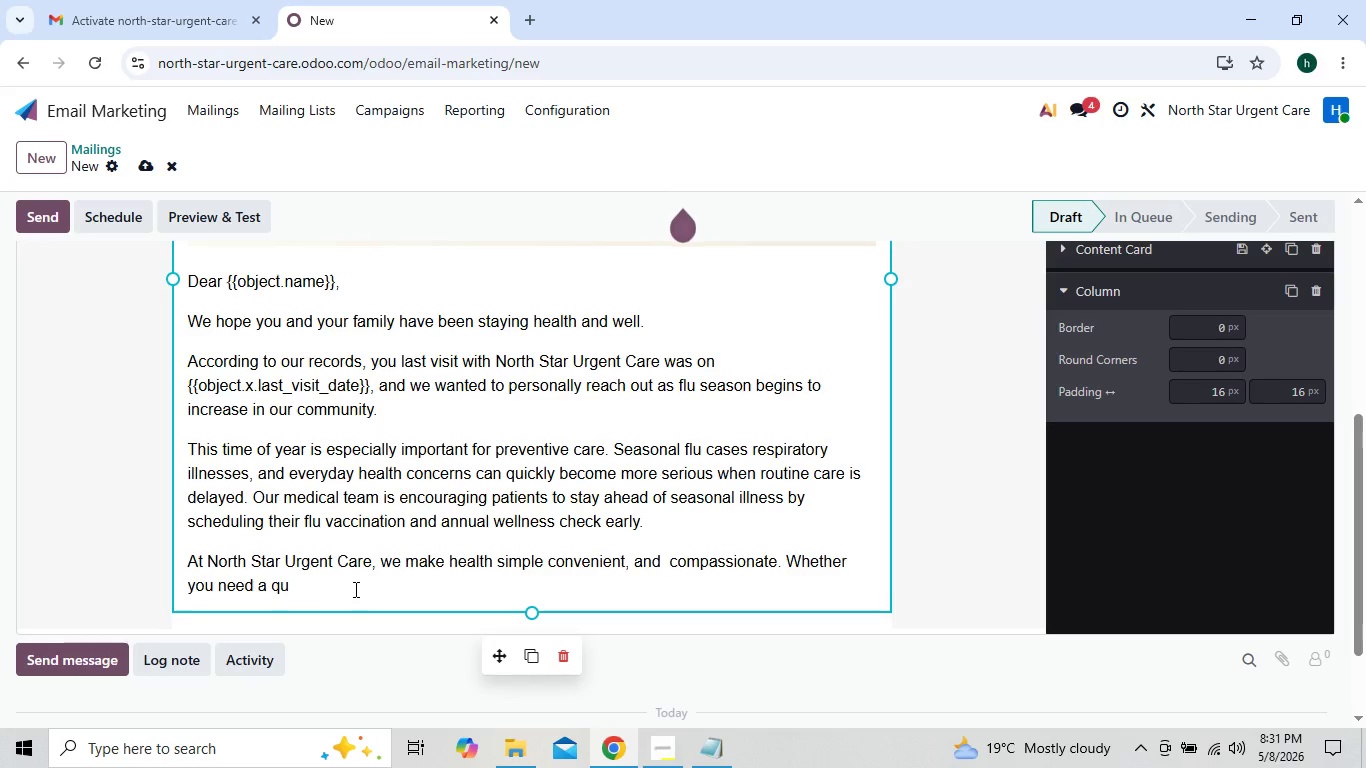 
type(ick flu shot )
key(Backspace)
type(,)
 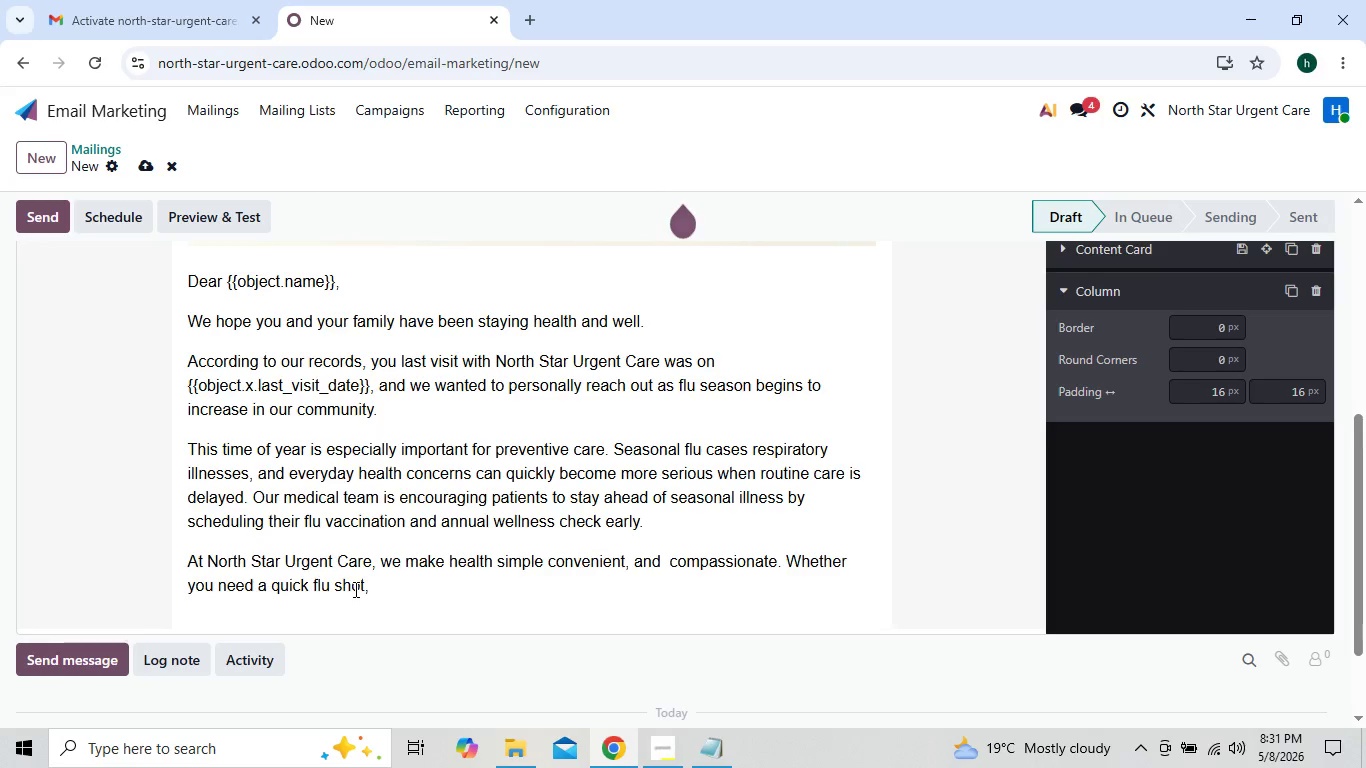 
type( a routin physicla exam)
 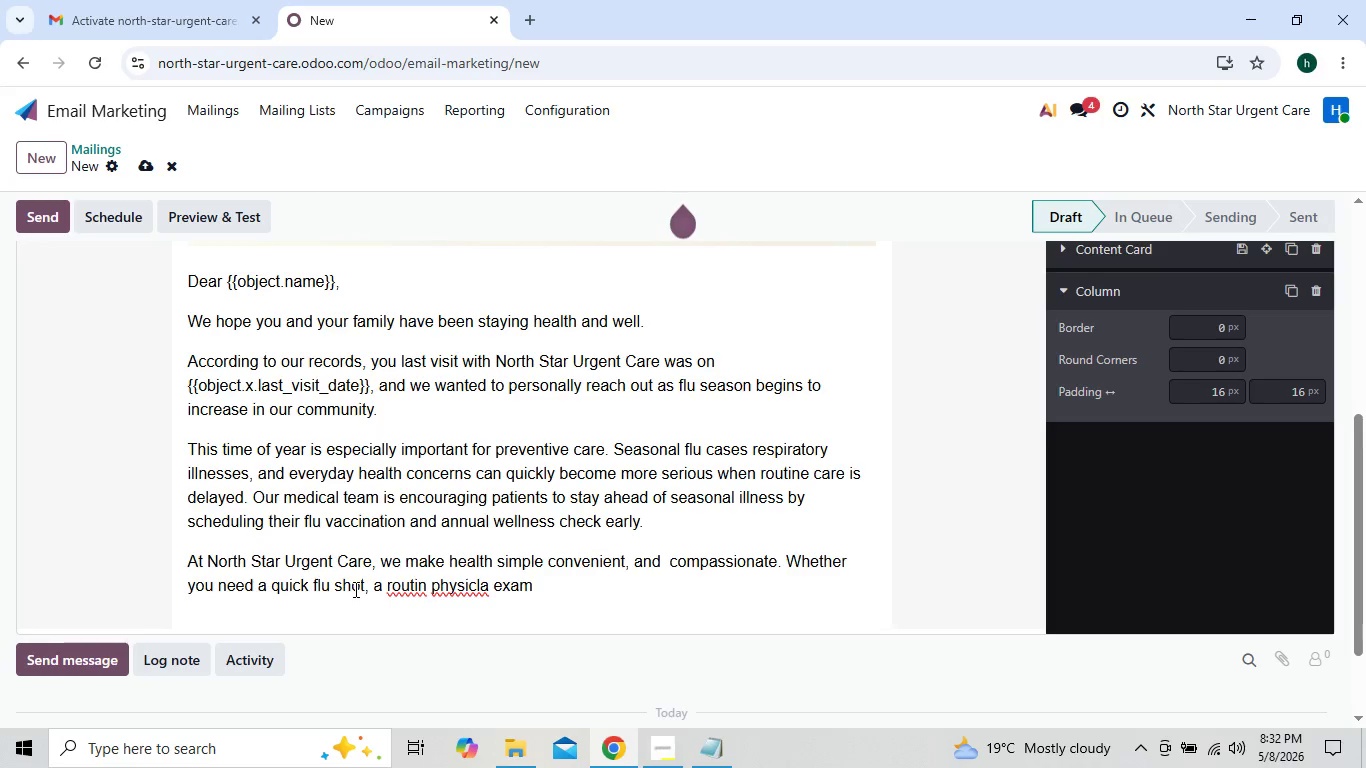 
wait(5.86)
 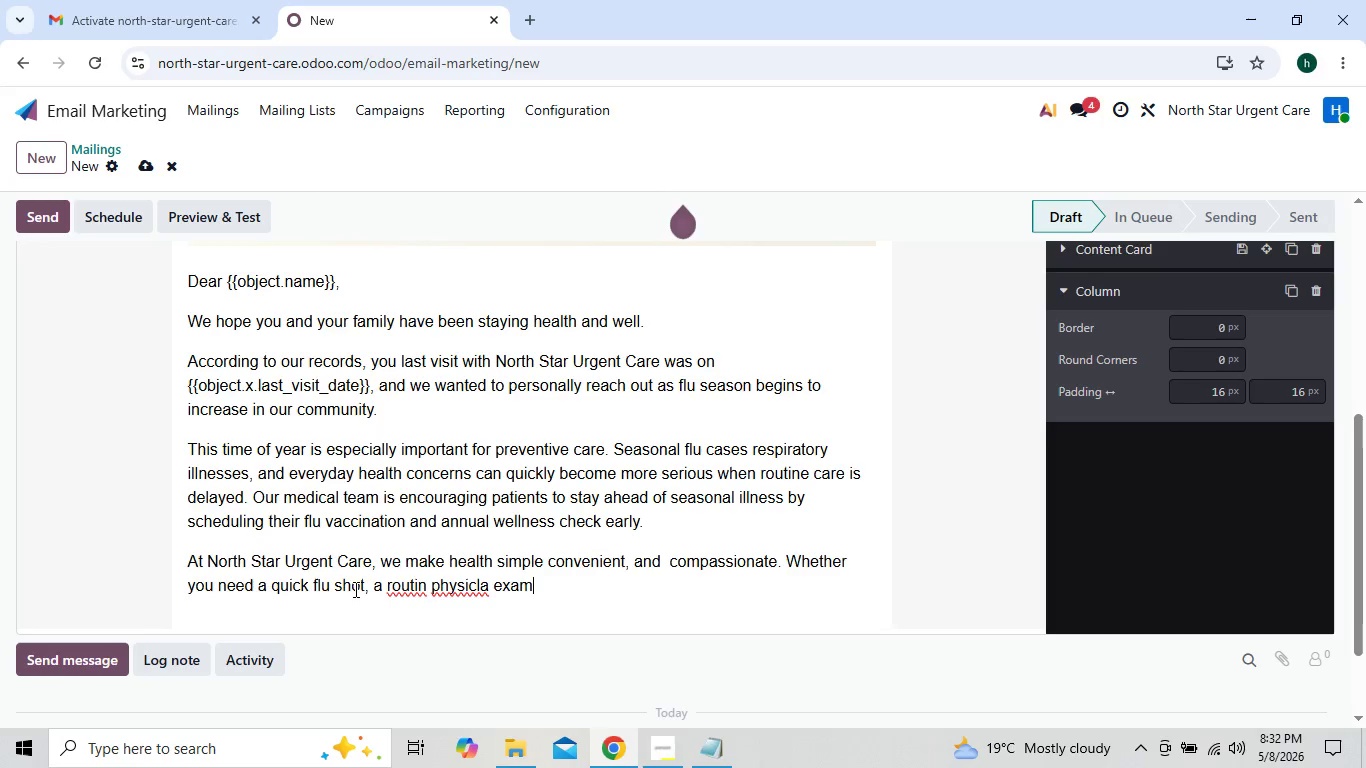 
key(Comma)
 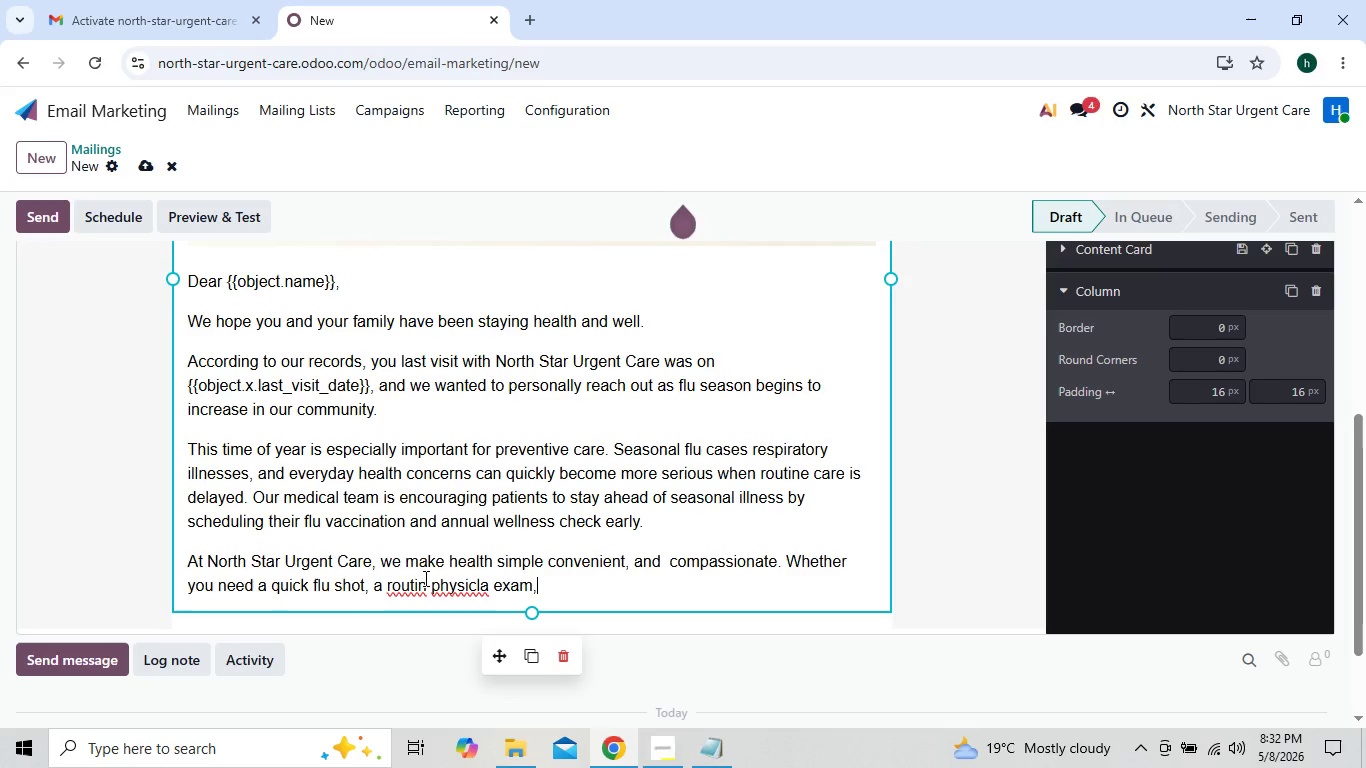 
left_click([424, 578])
 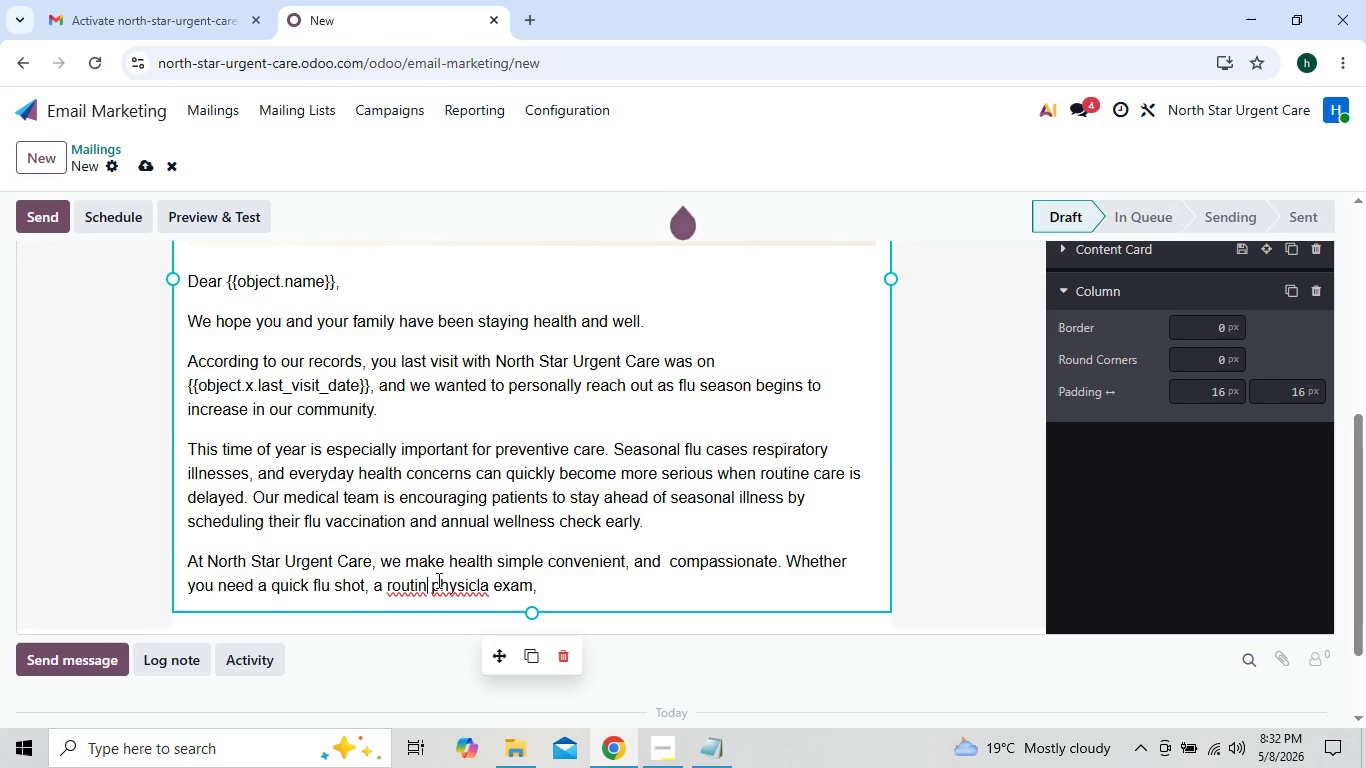 
left_click([423, 578])
 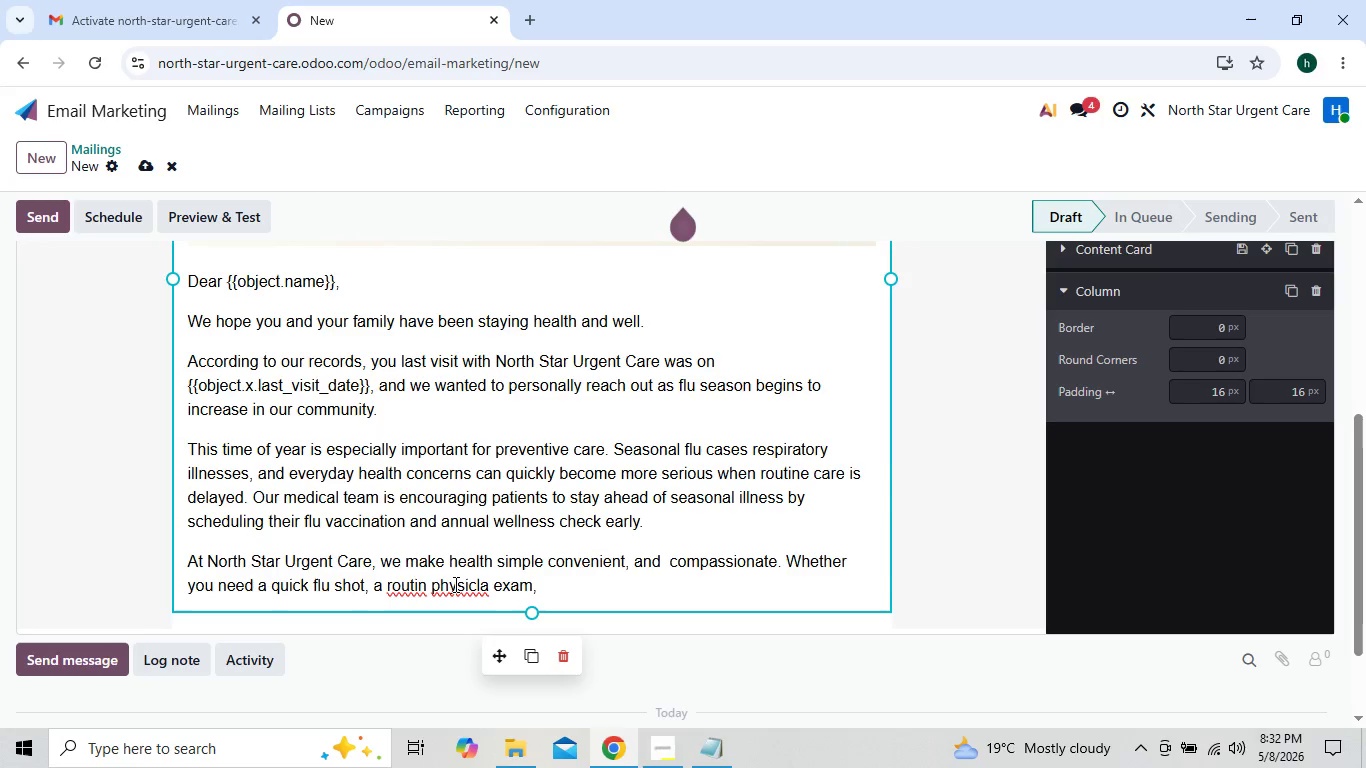 
left_click([454, 584])
 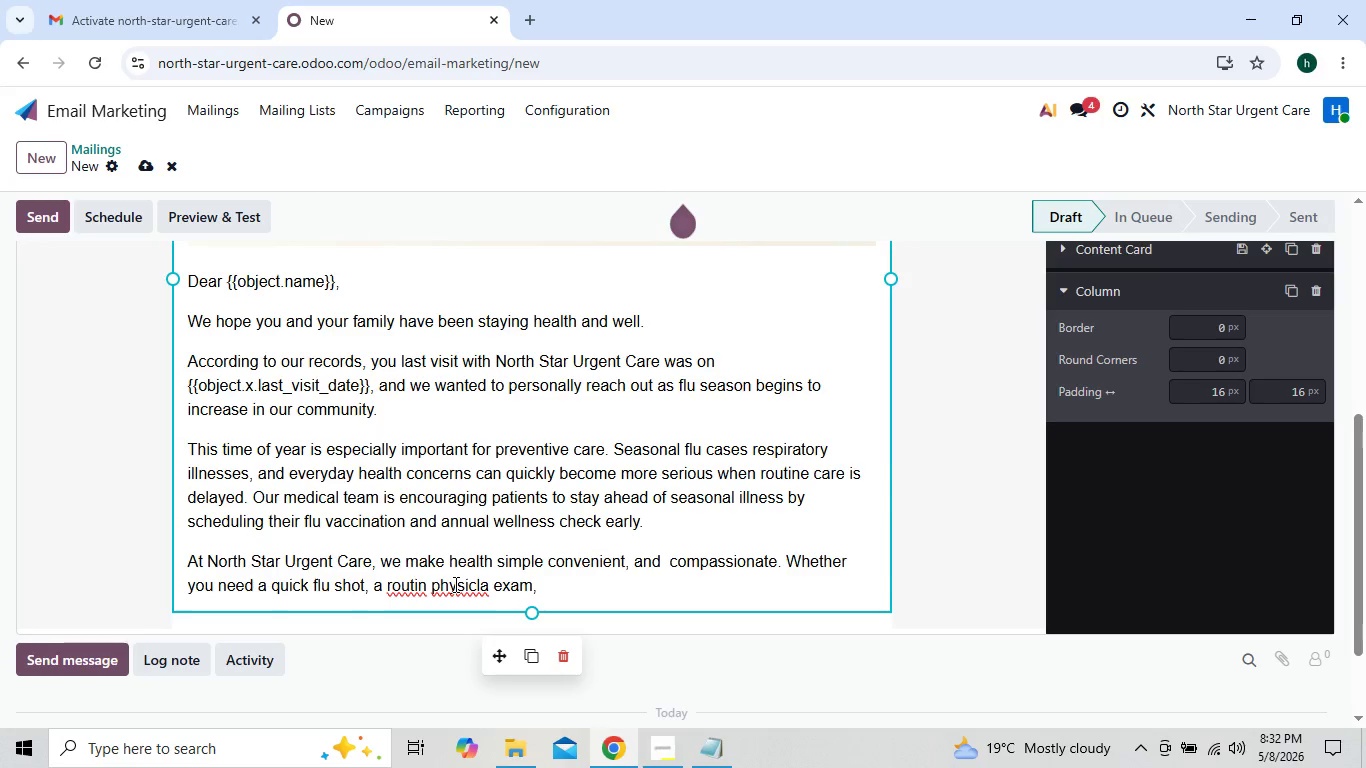 
right_click([454, 584])
 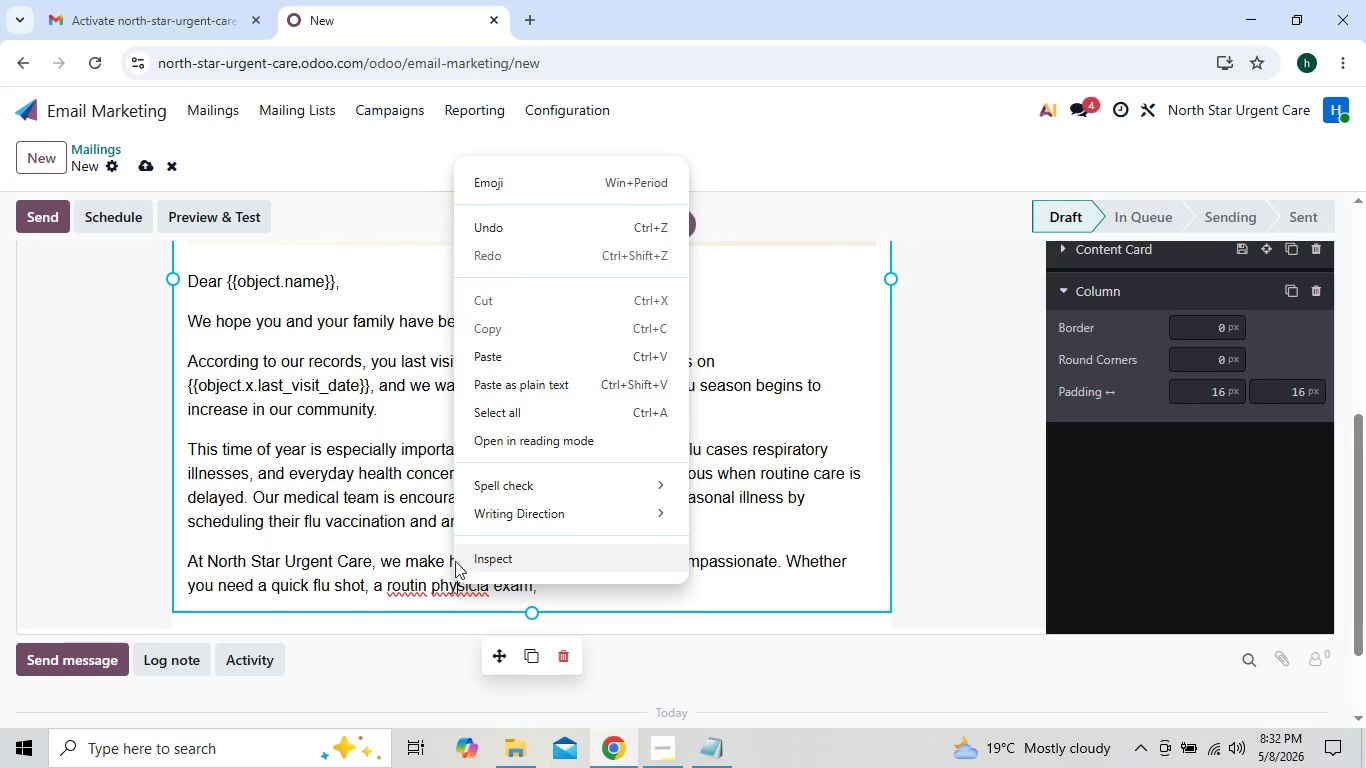 
left_click([447, 581])
 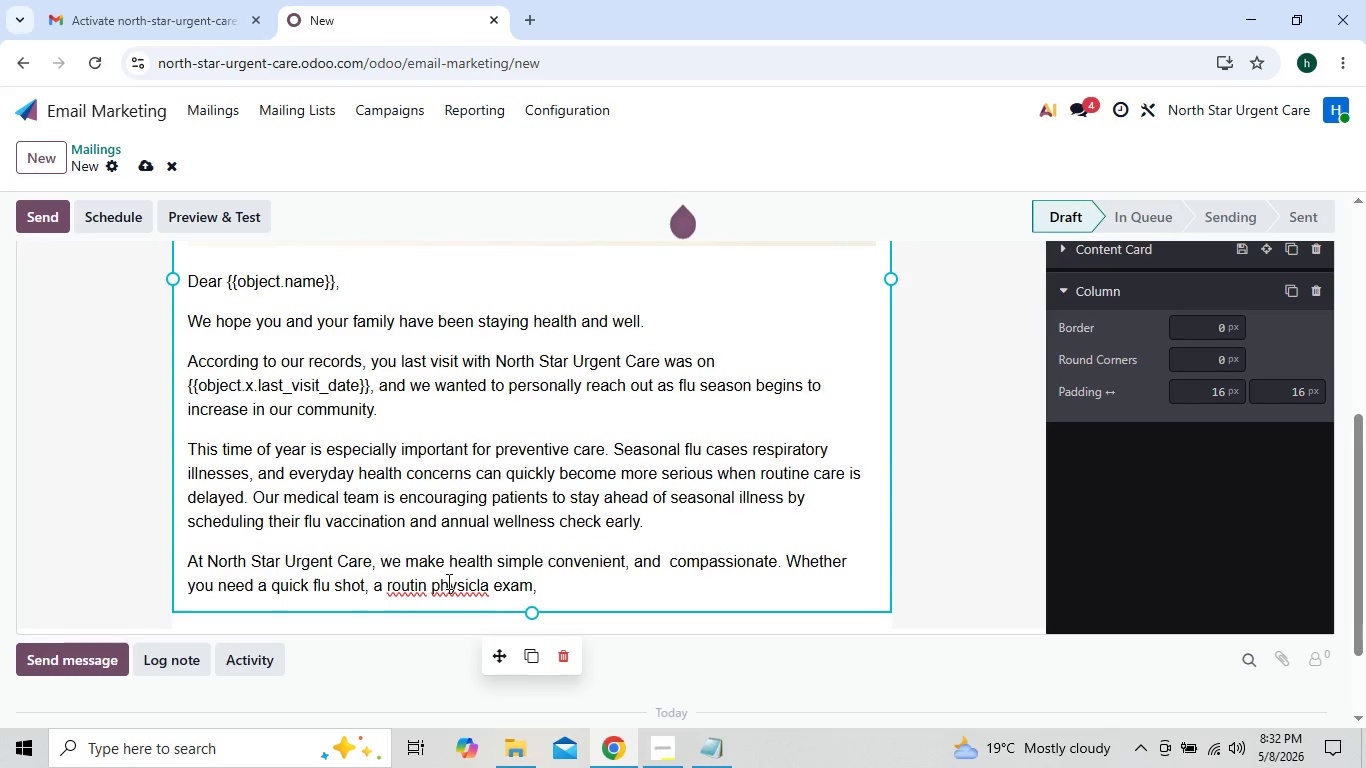 
right_click([447, 581])
 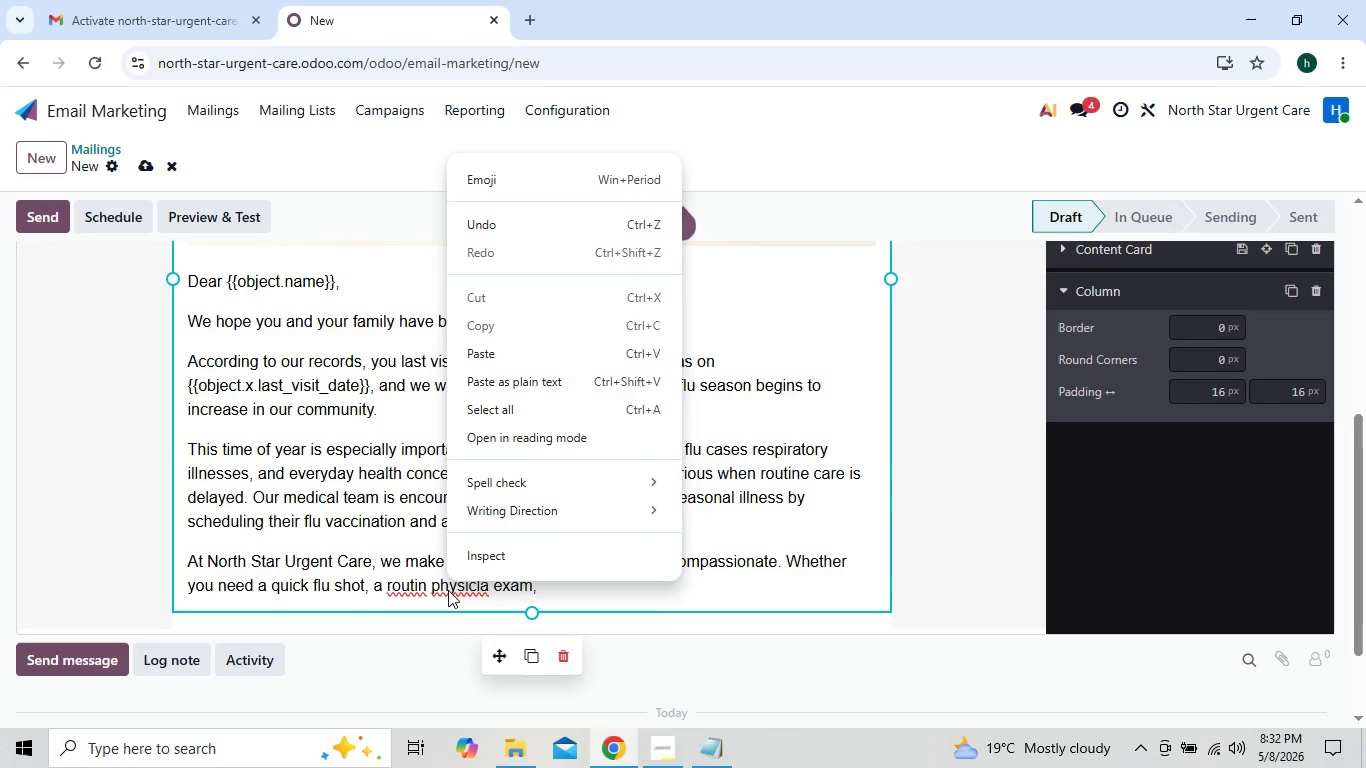 
left_click([420, 590])
 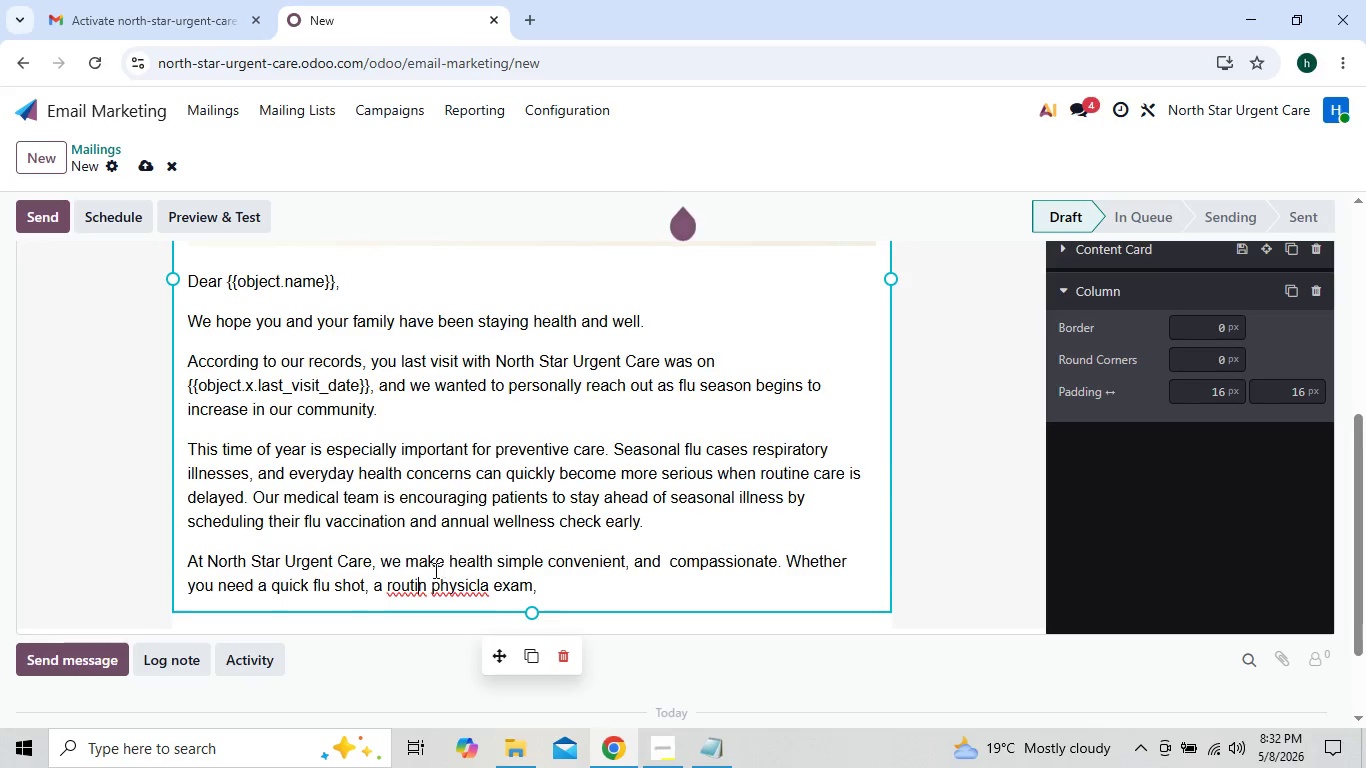 
wait(13.02)
 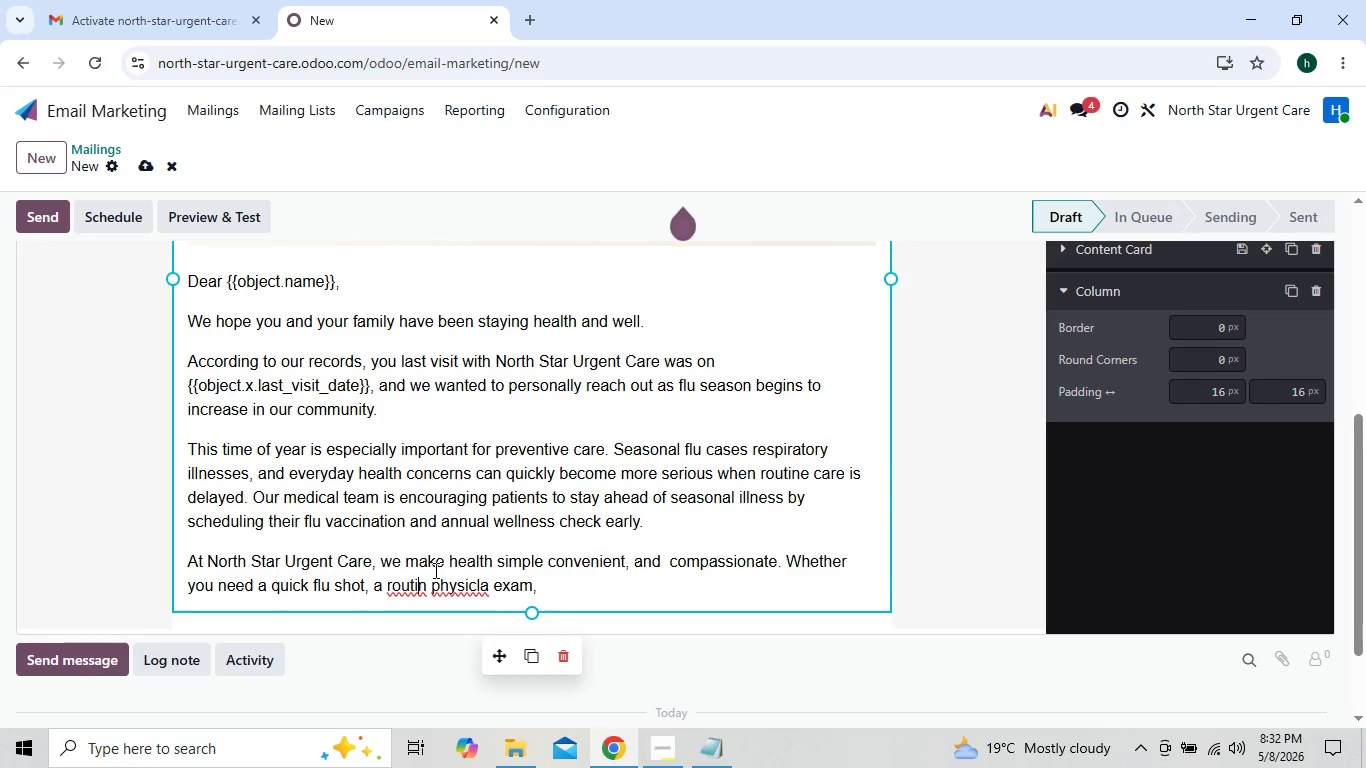 
left_click([424, 585])
 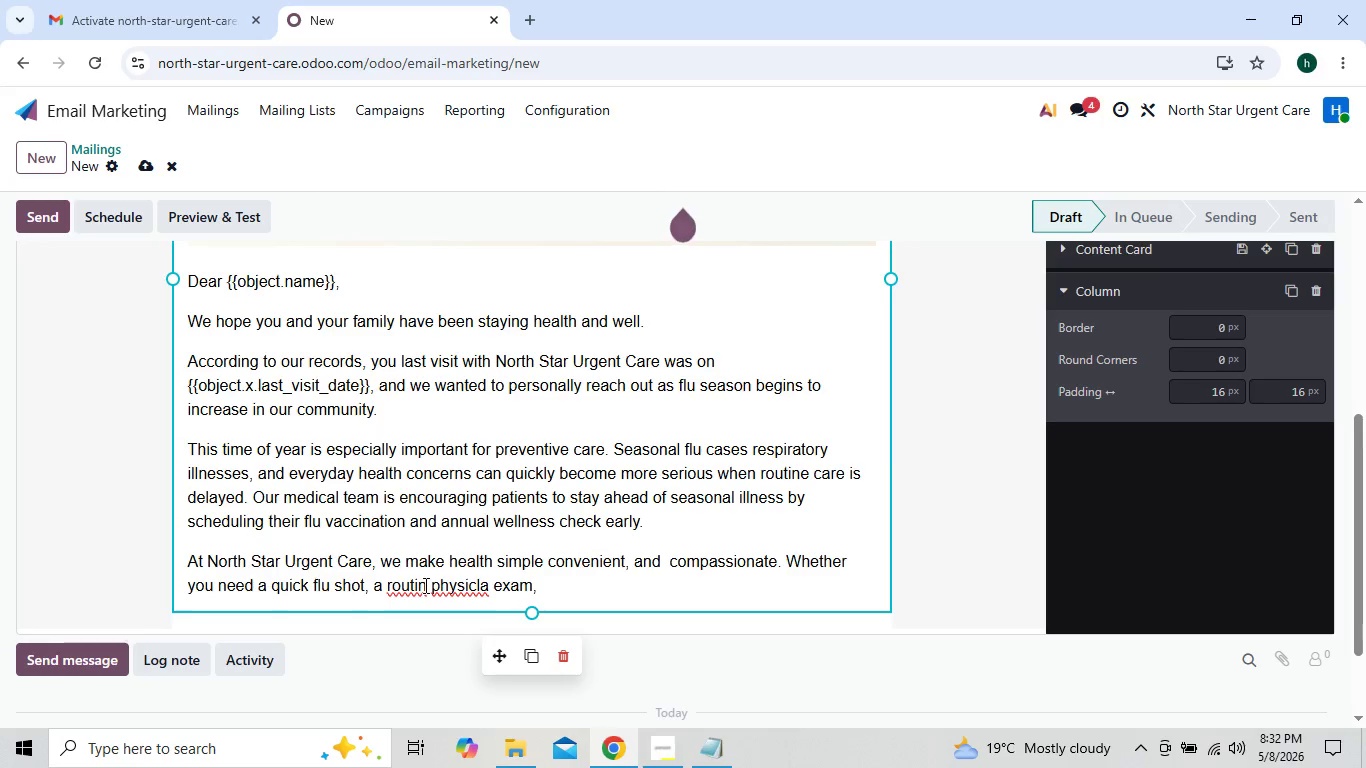 
key(E)
 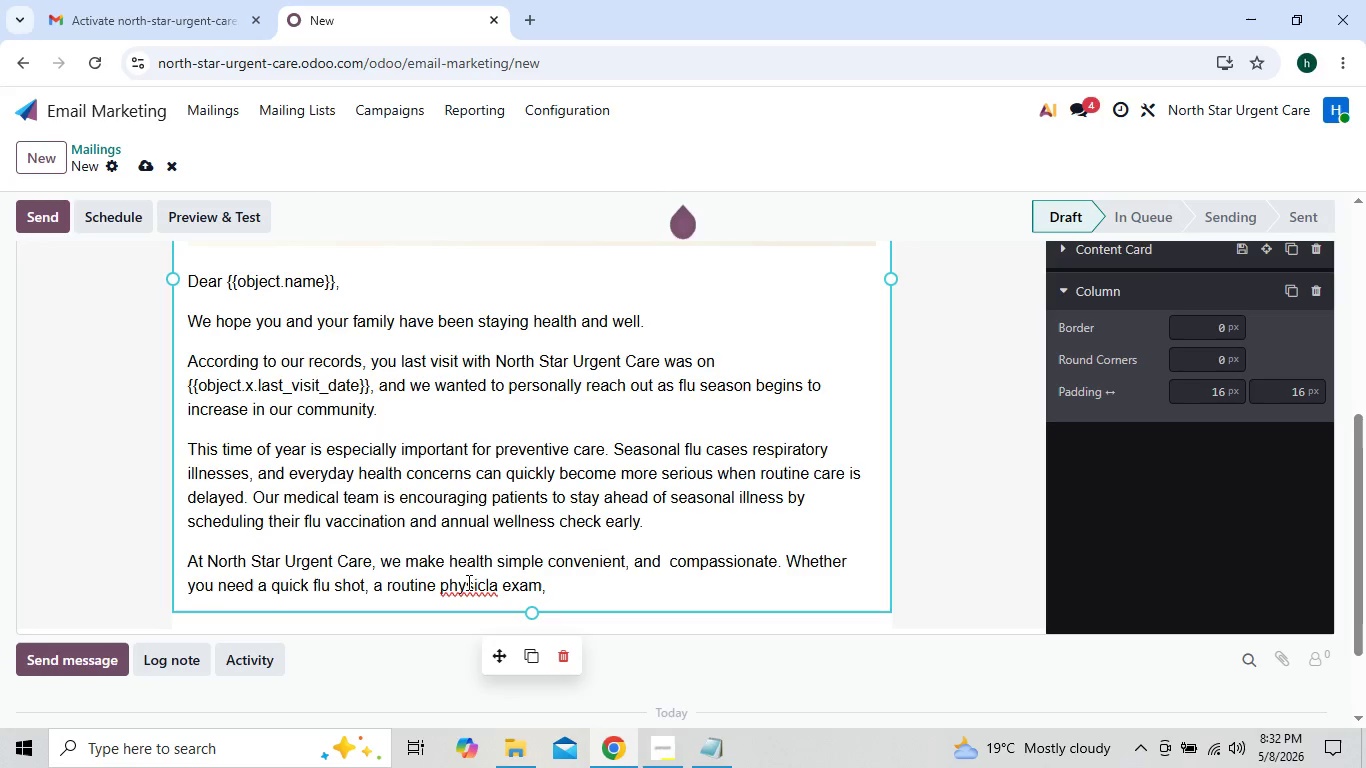 
left_click([468, 582])
 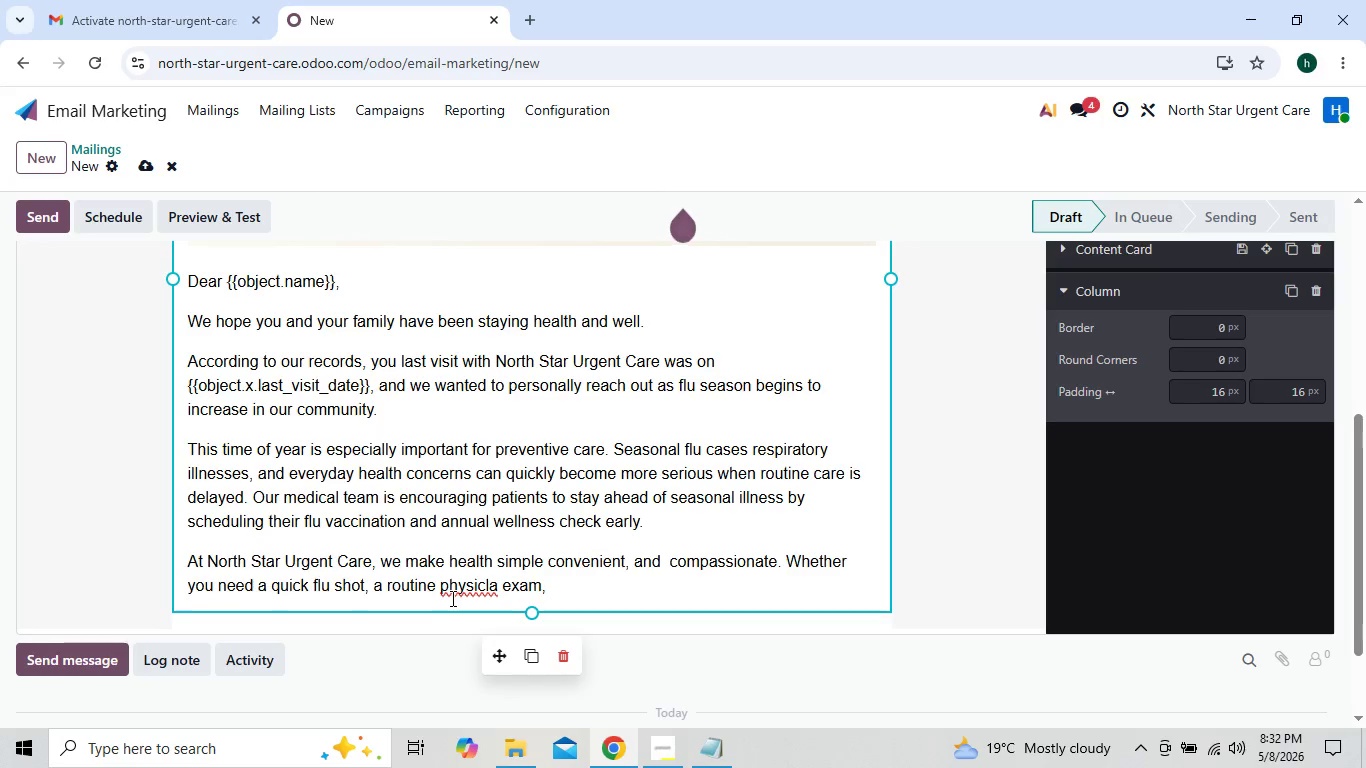 
wait(10.08)
 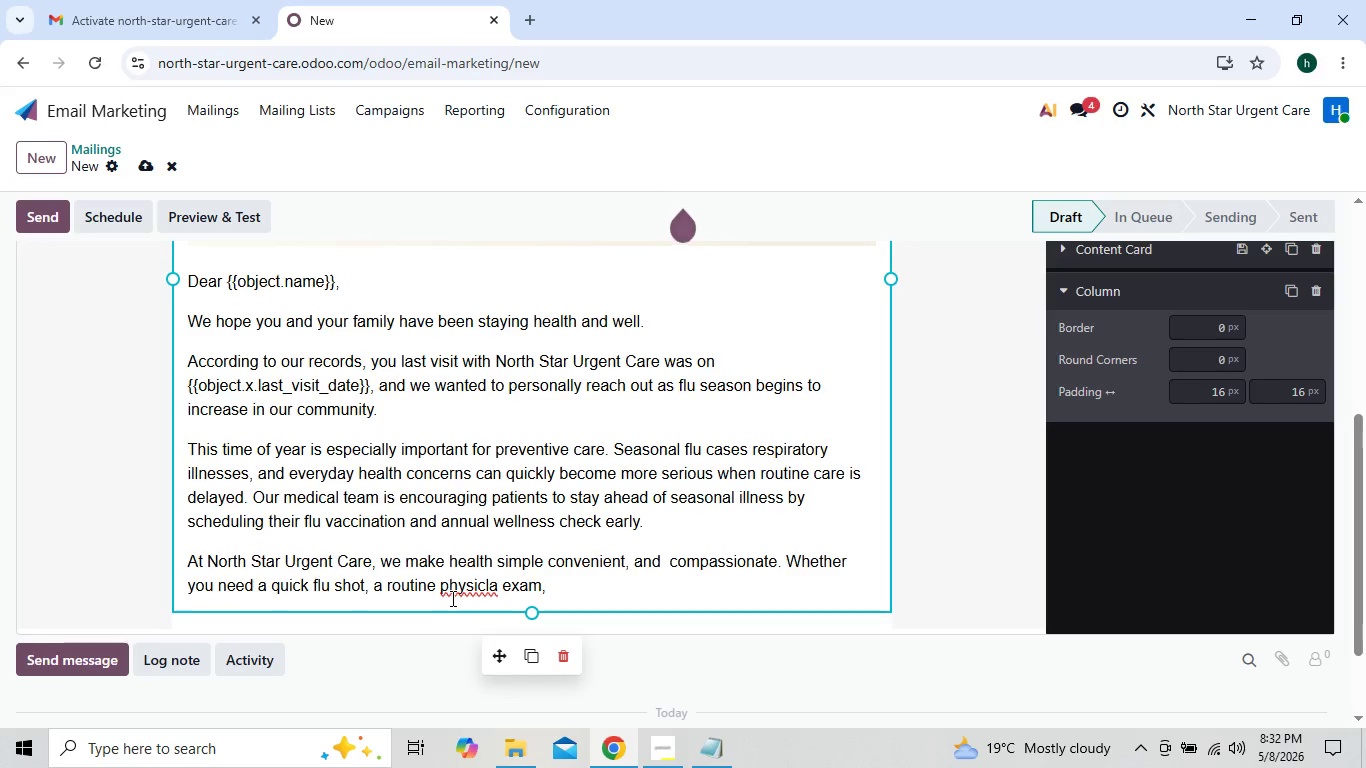 
left_click([556, 579])
 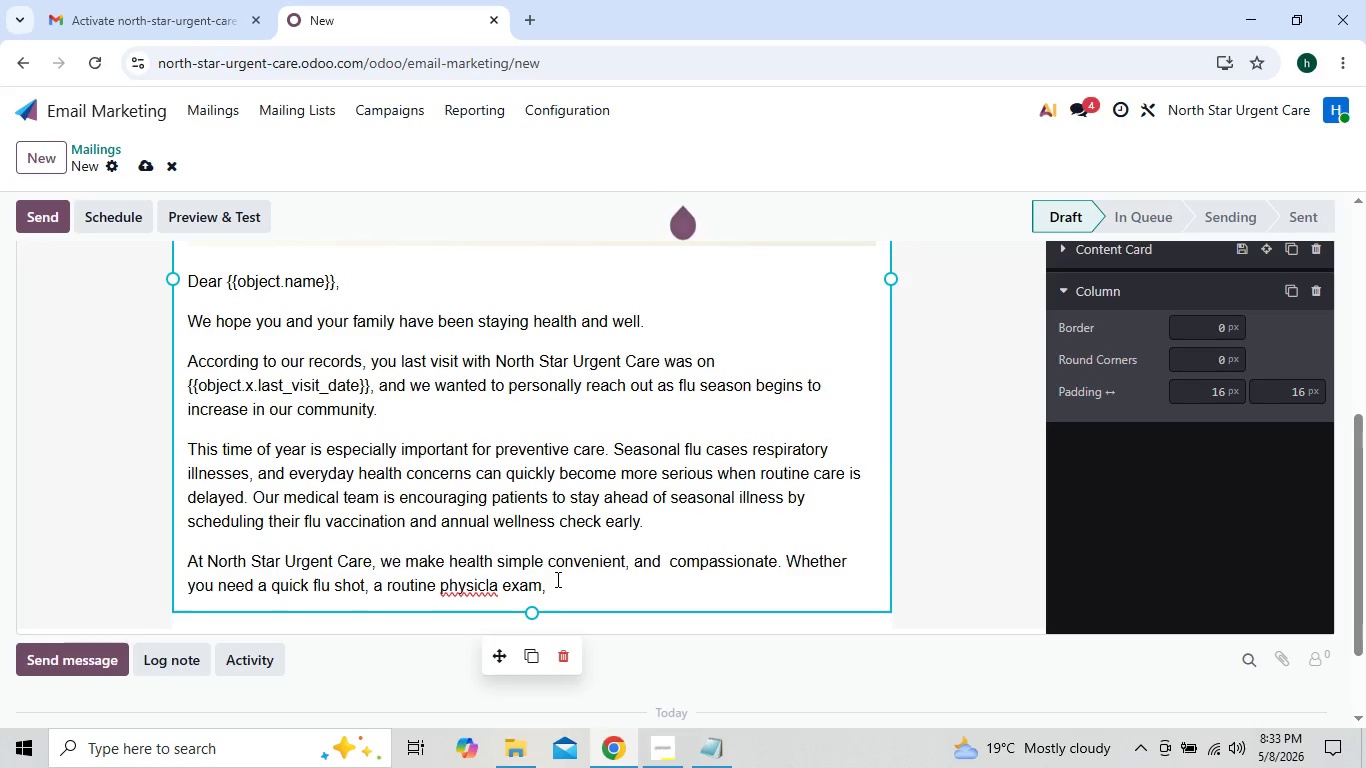 
wait(5.58)
 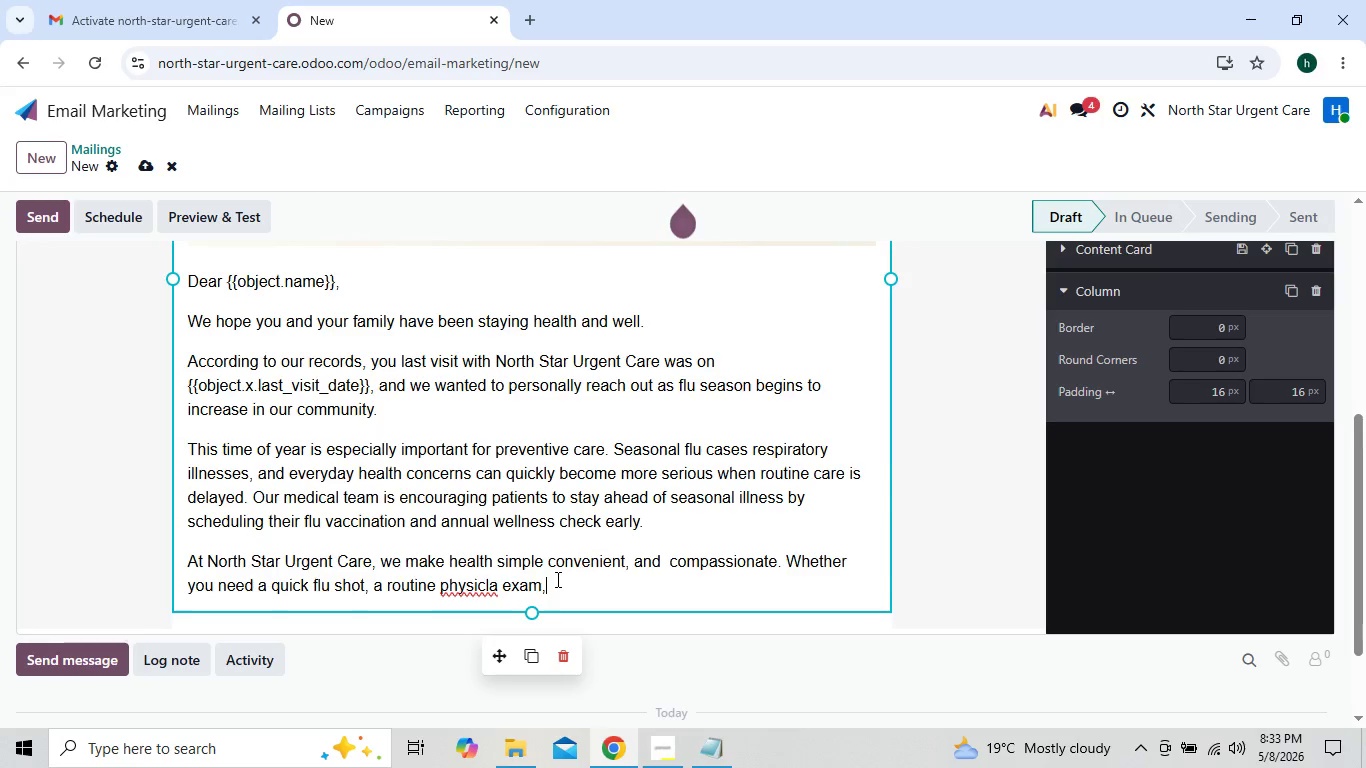 
type( or )
 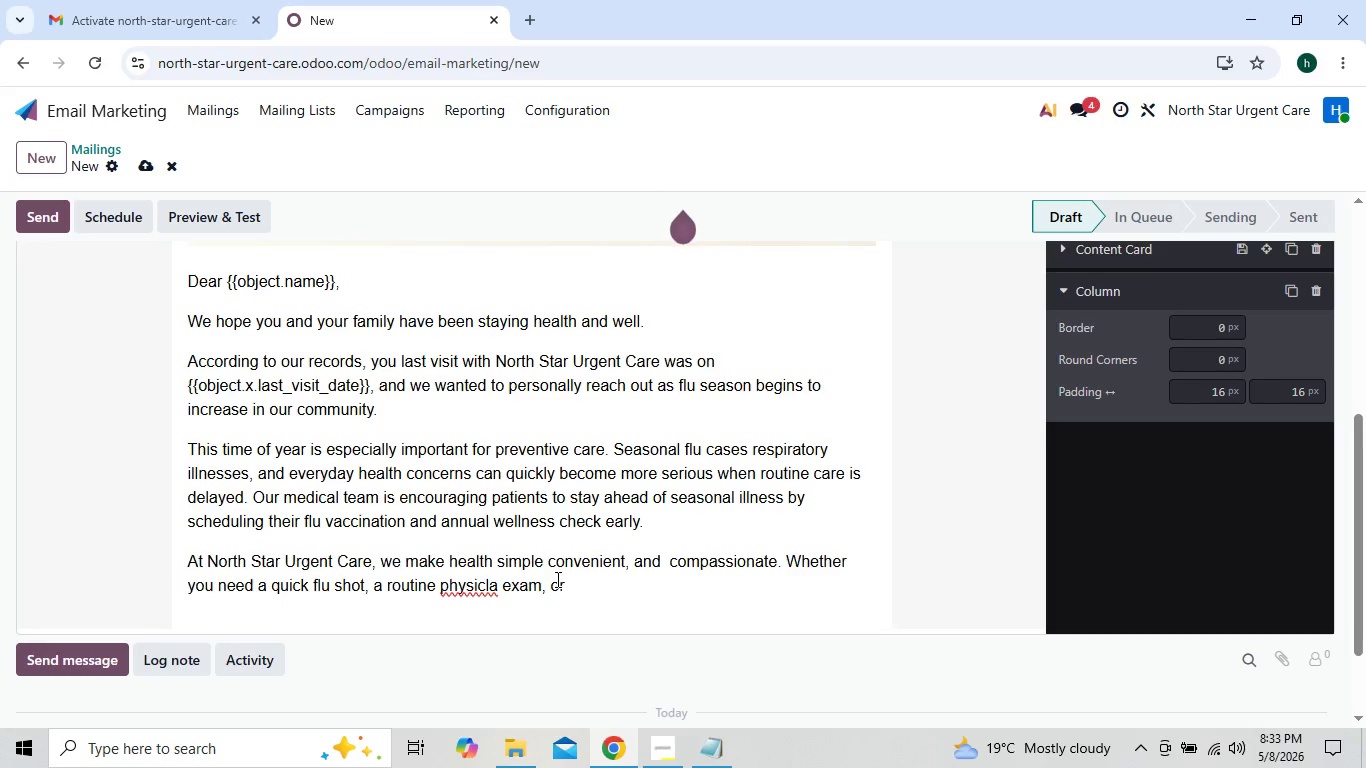 
key(ArrowLeft)
 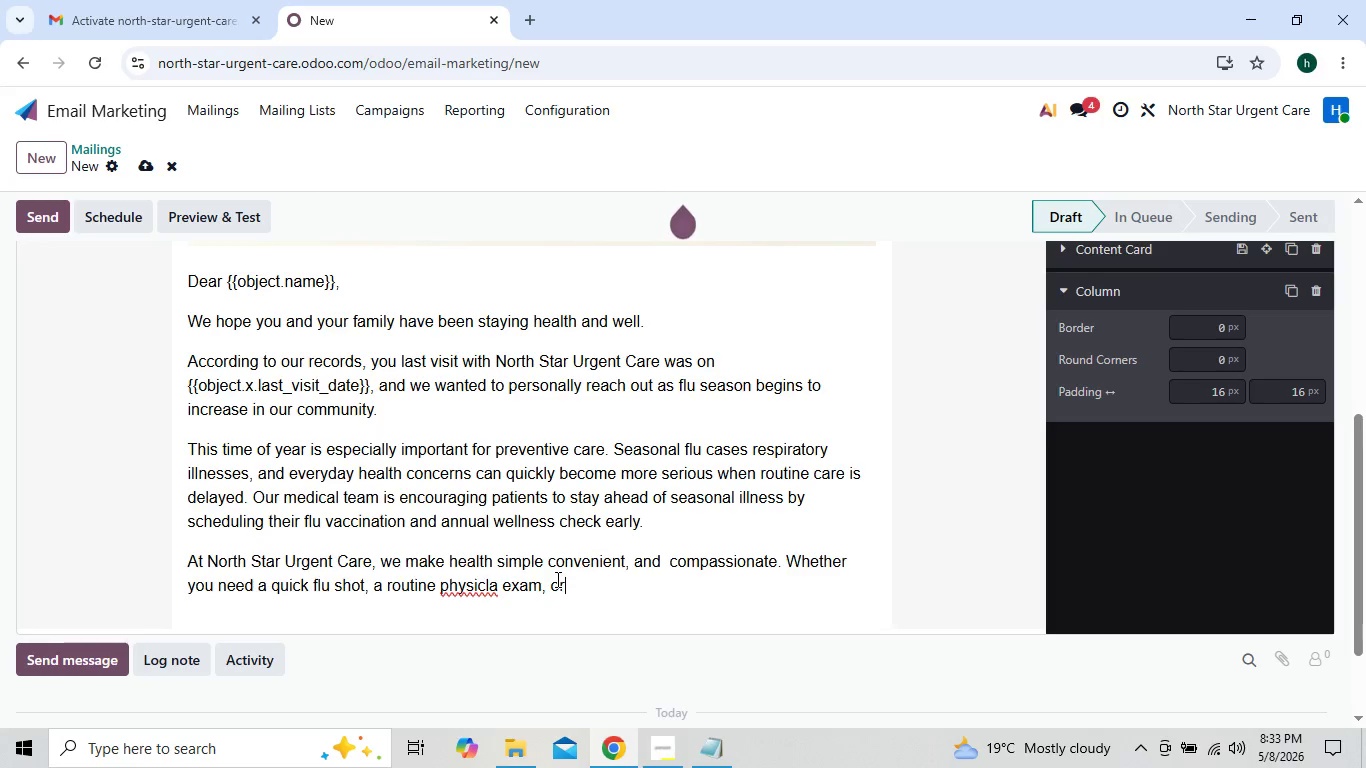 
key(ArrowLeft)
 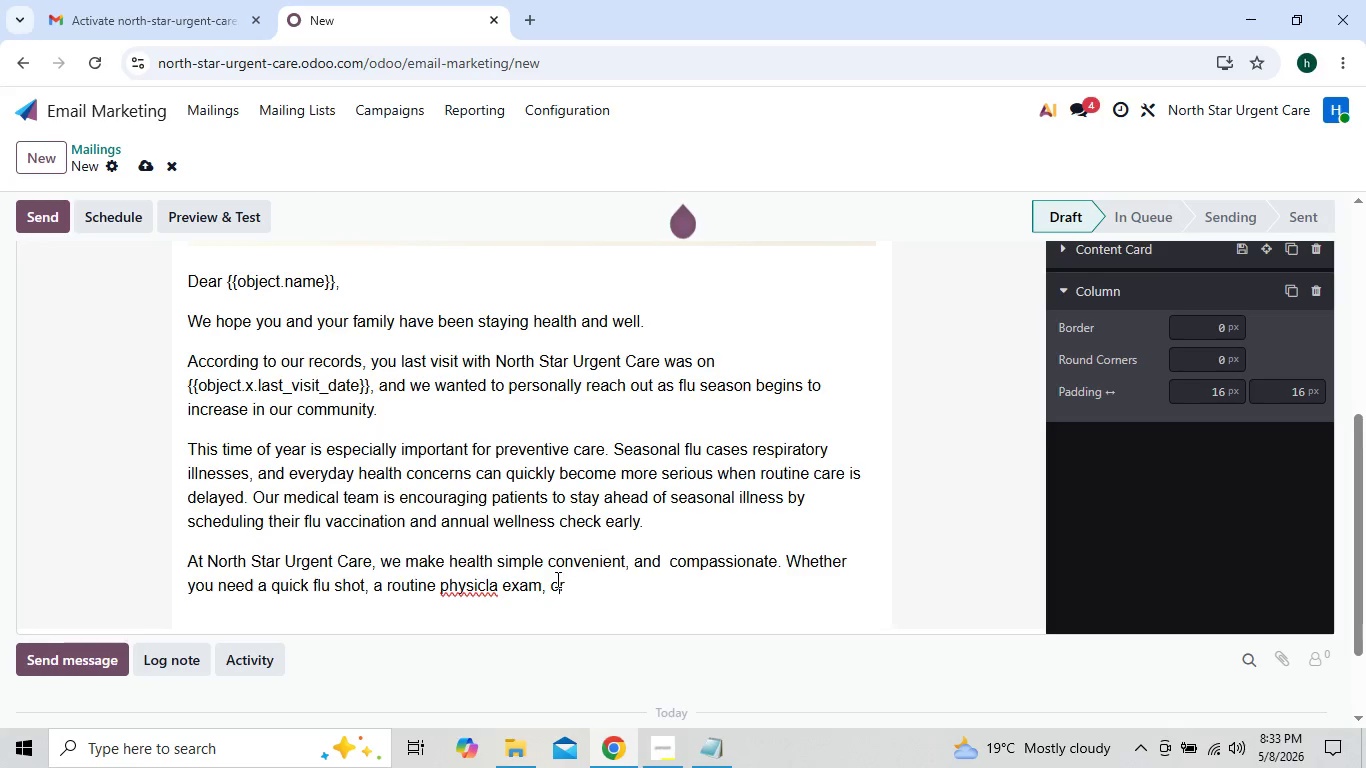 
key(ArrowLeft)
 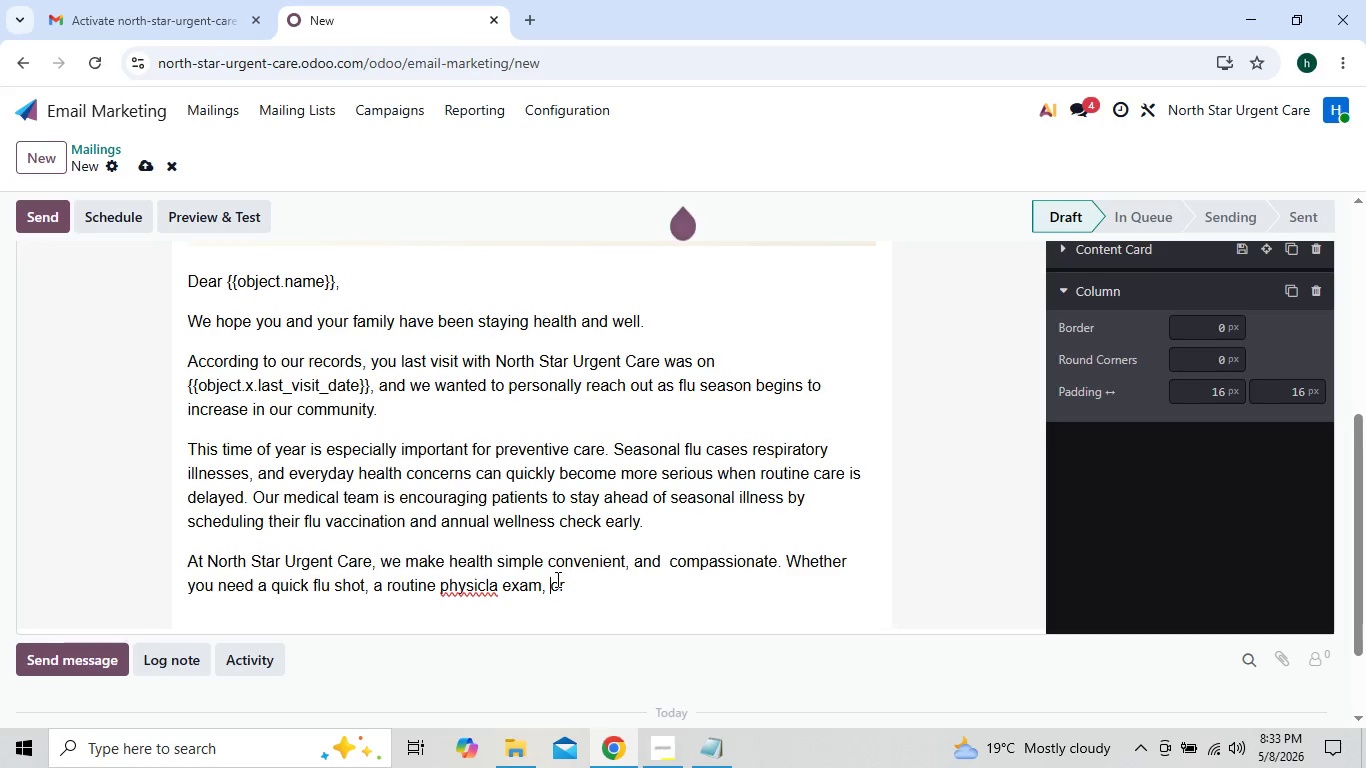 
key(ArrowLeft)
 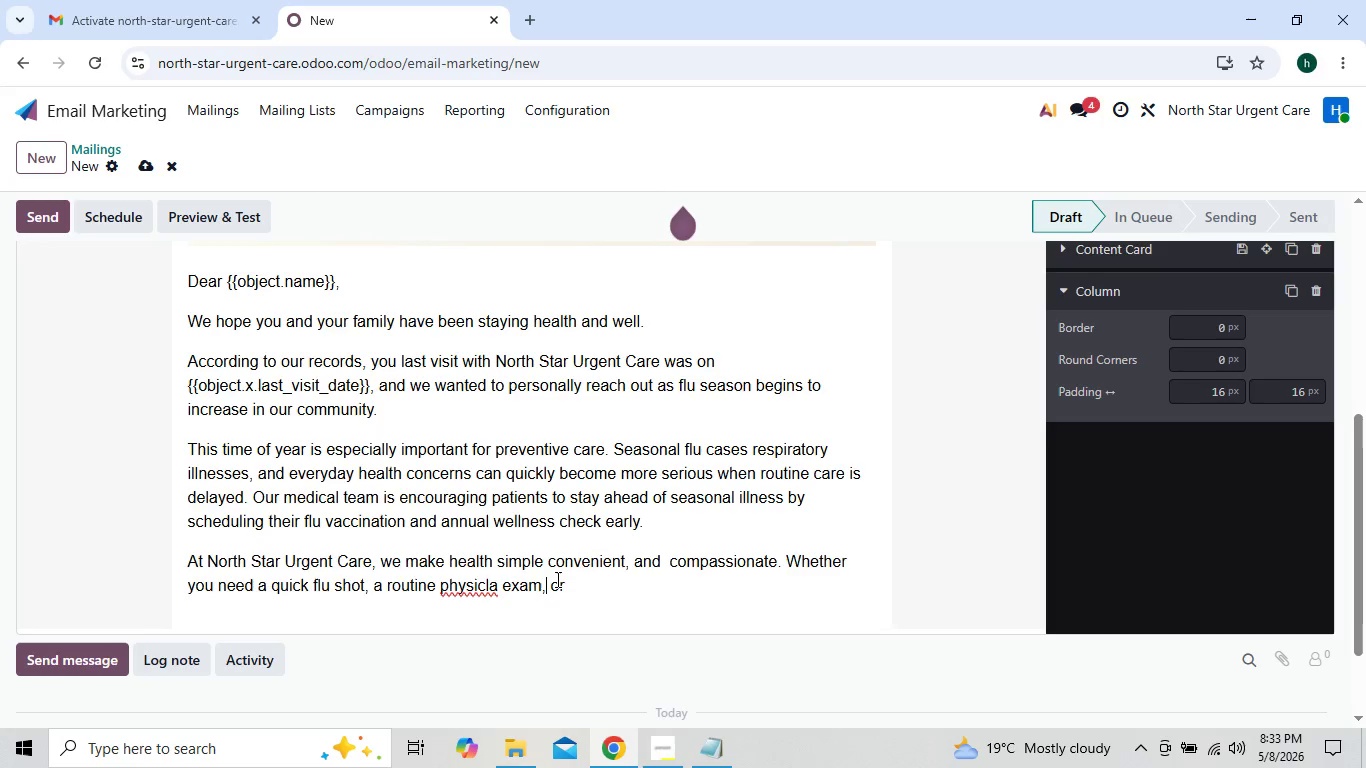 
key(ArrowRight)
 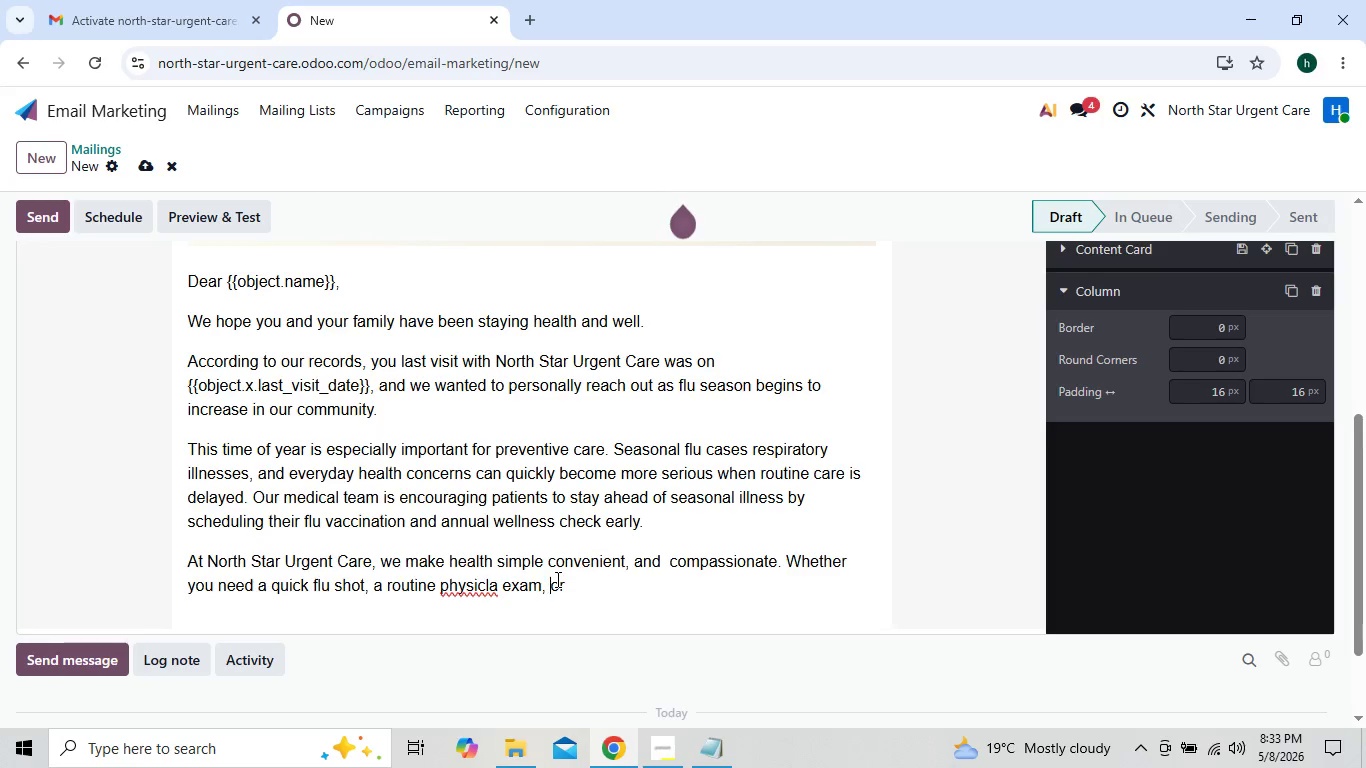 
key(ArrowRight)
 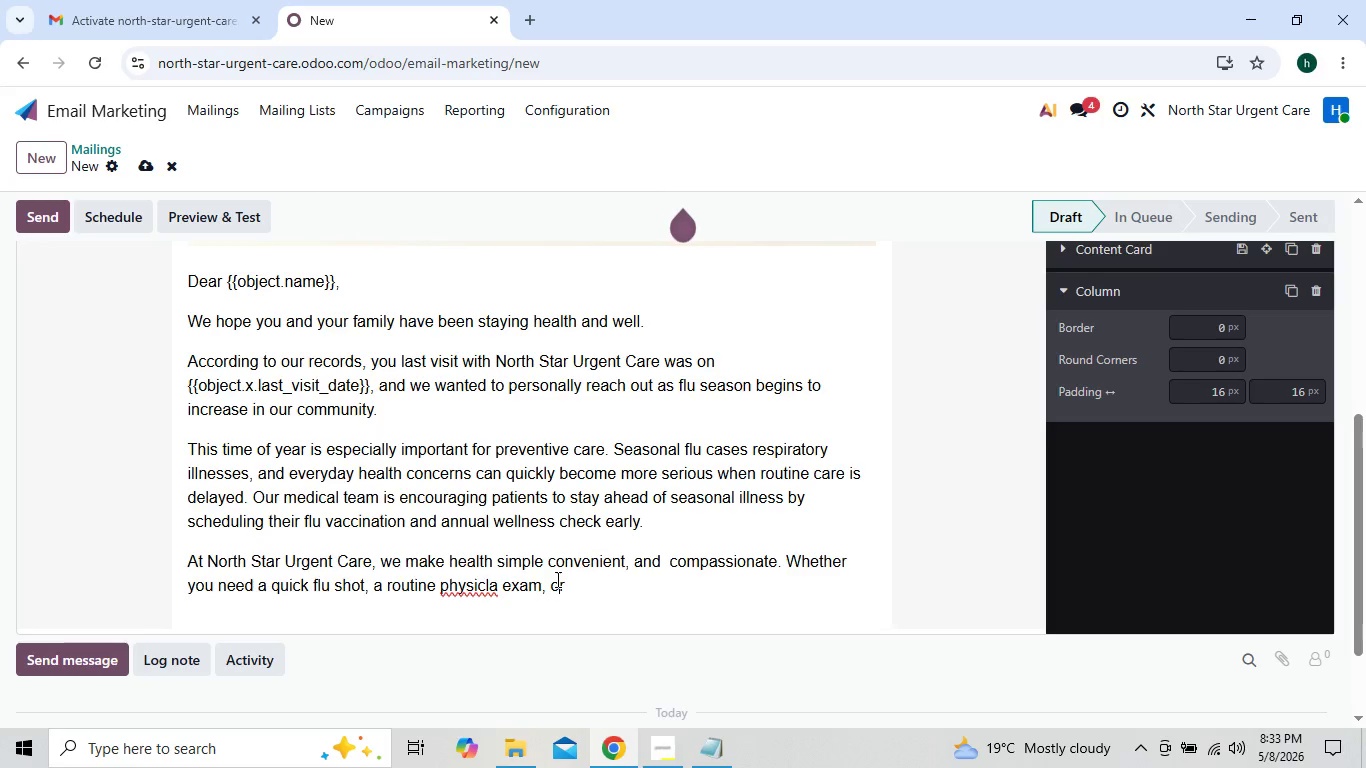 
key(ArrowRight)
 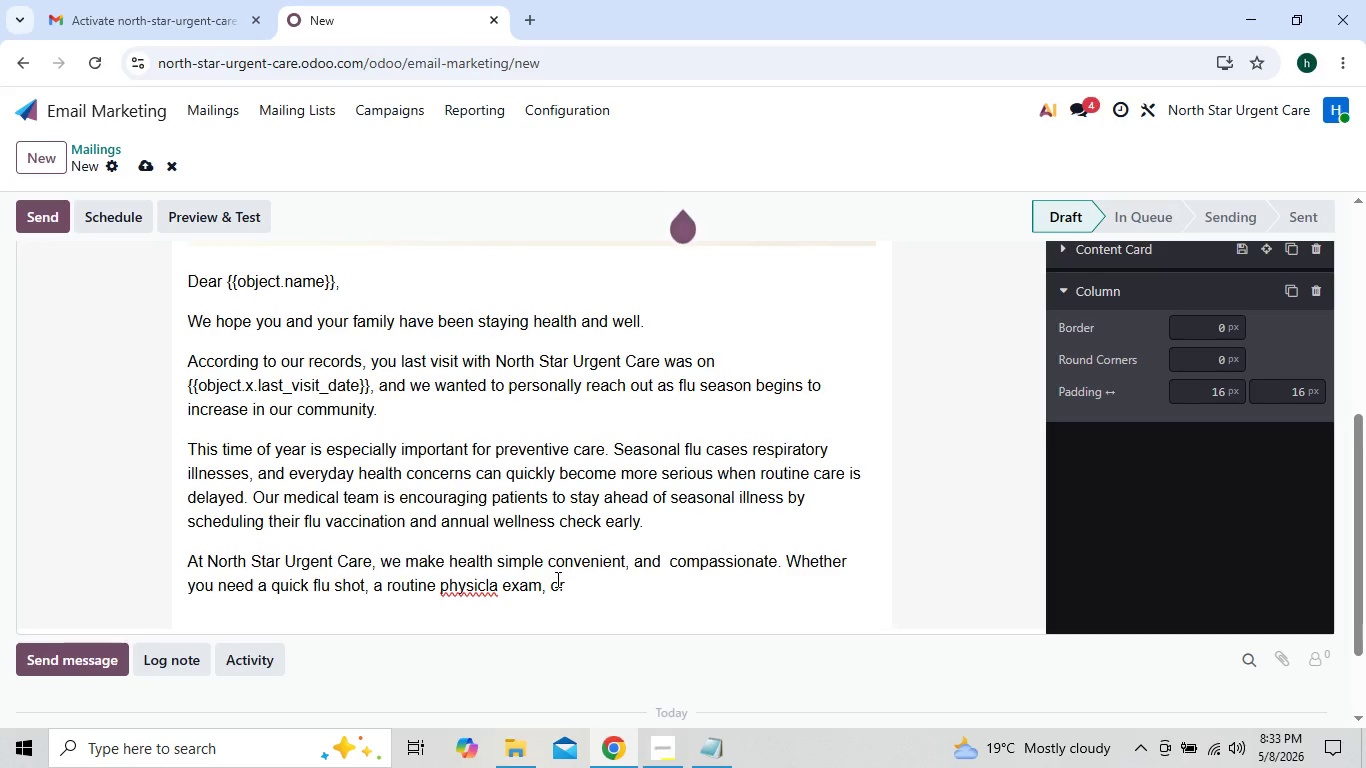 
type( q)
key(Backspace)
type(guidance on maintaining your overall wellness )
key(Backspace)
type(, our team is her)
 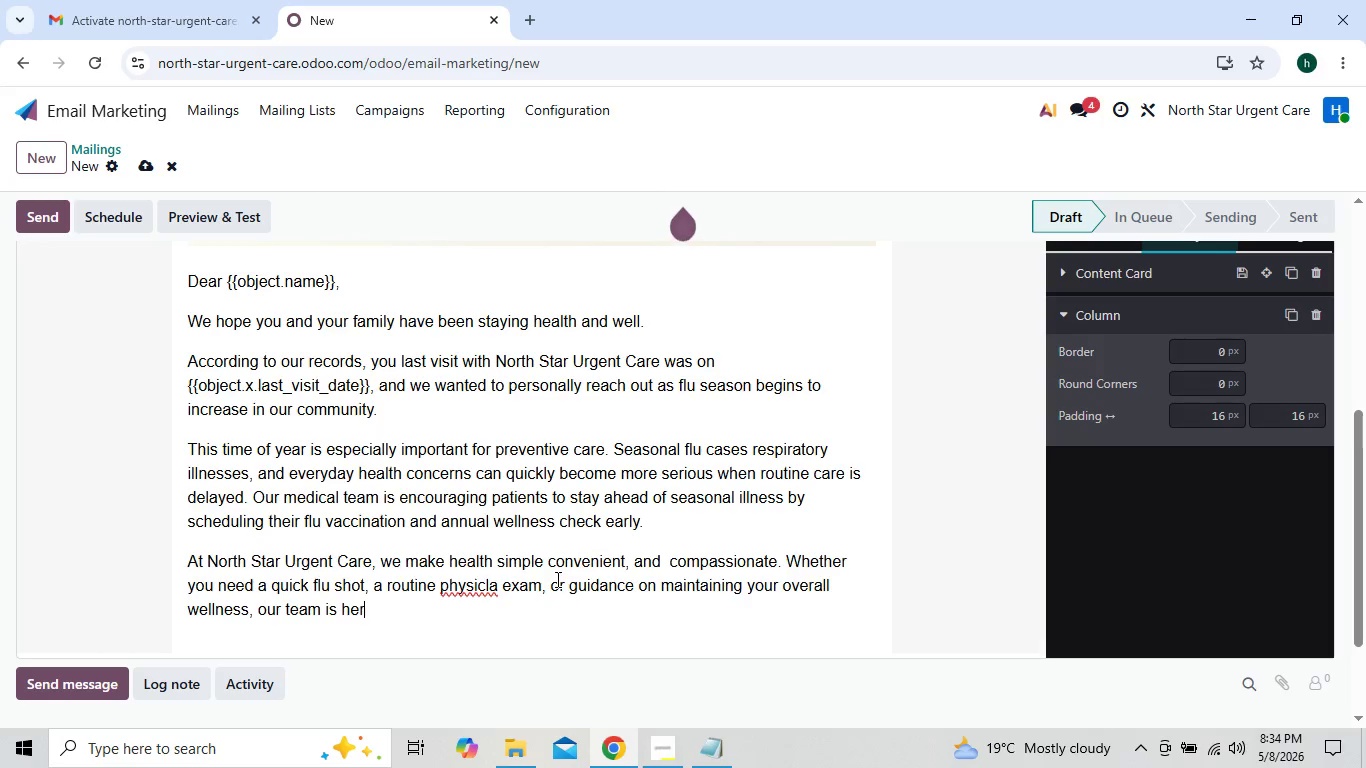 
wait(5.03)
 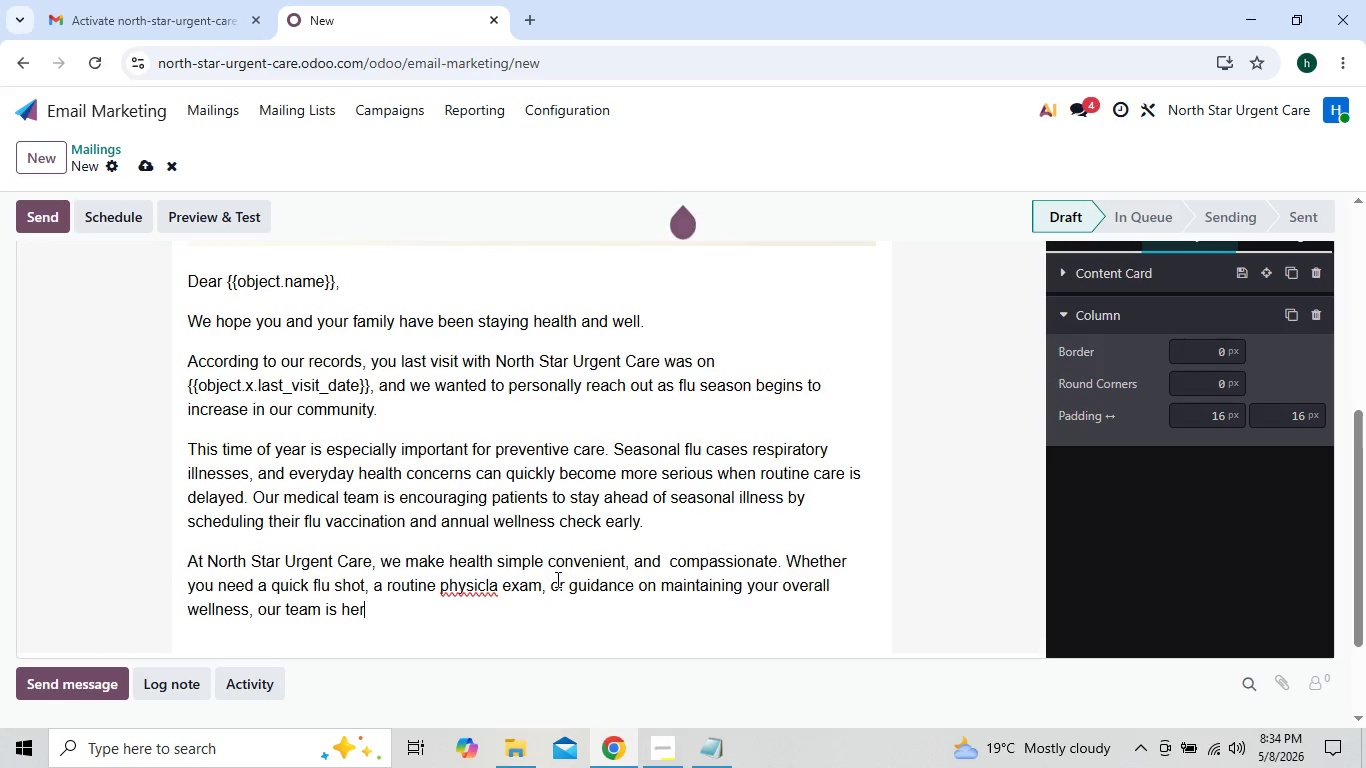 
key(E)
 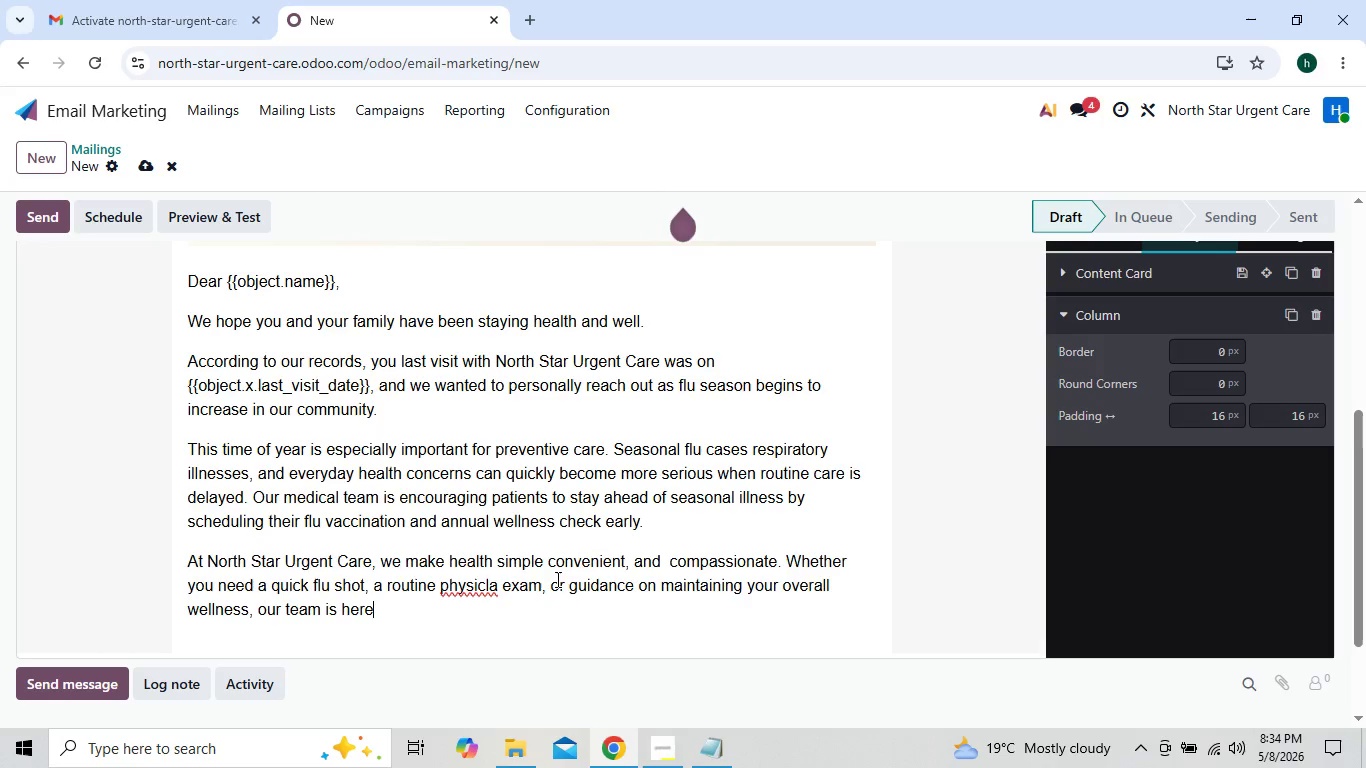 
key(Space)
 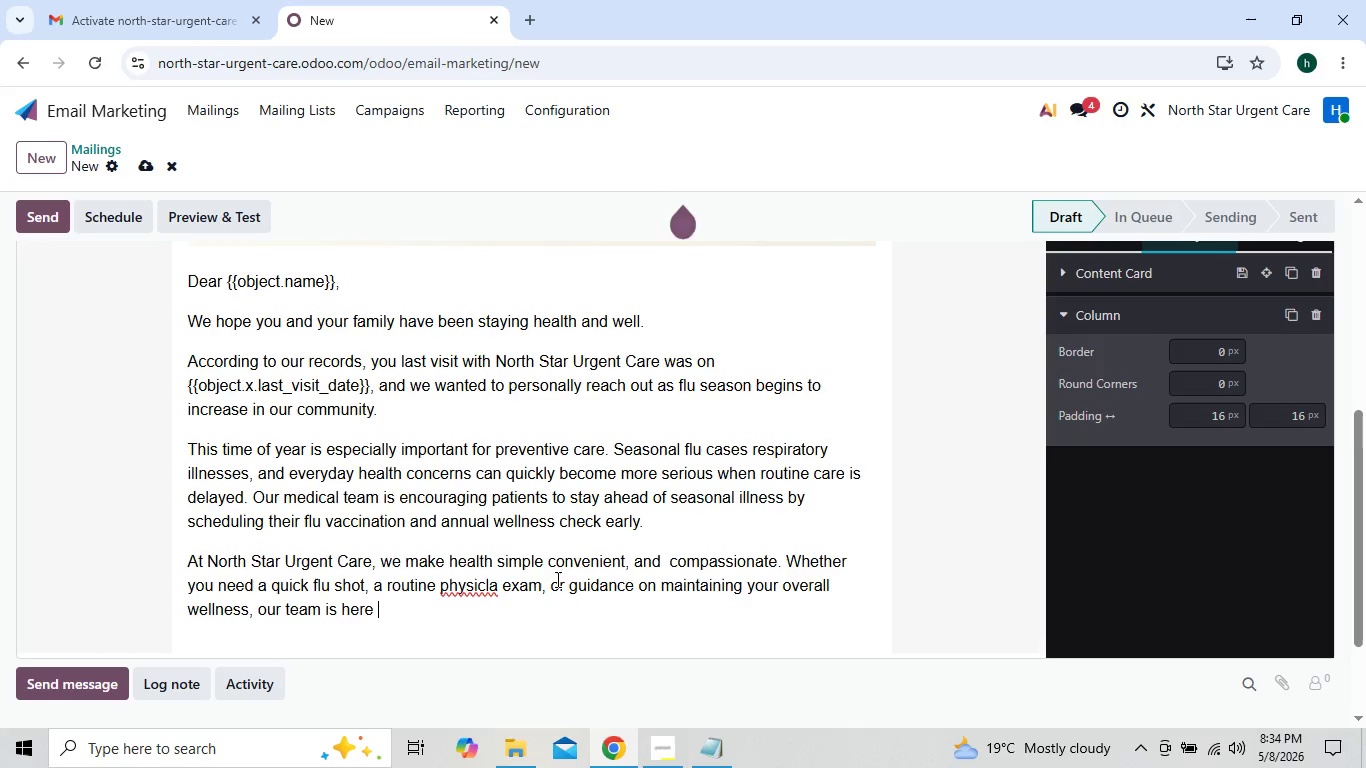 
type(to support you )
 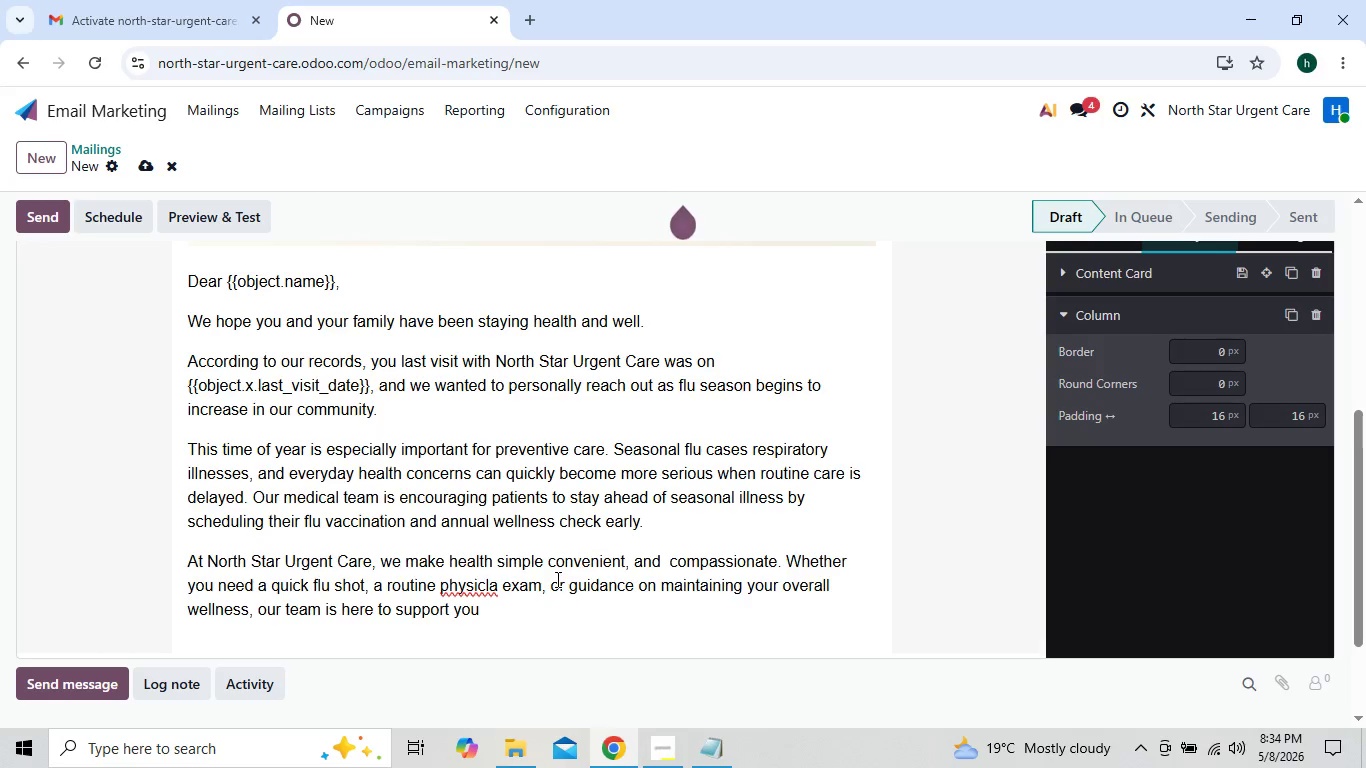 
wait(7.12)
 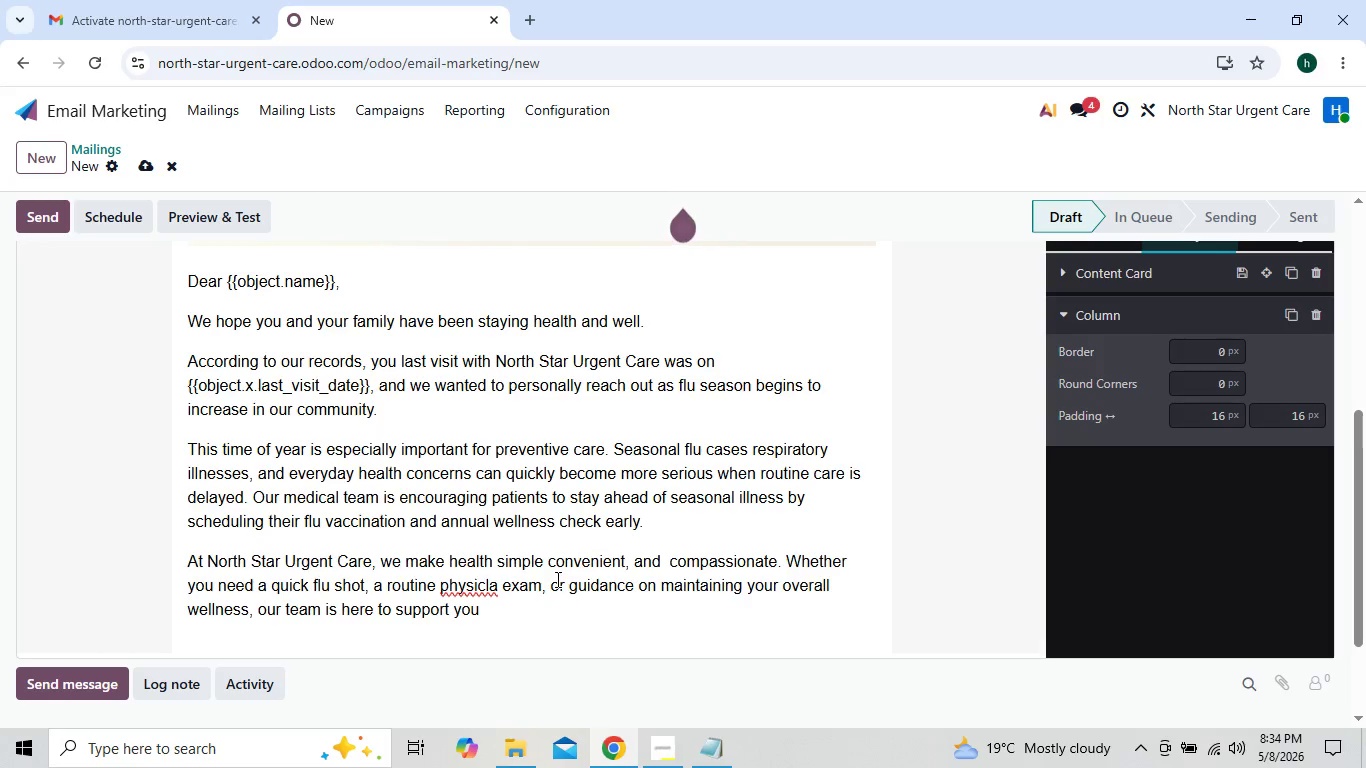 
type(every step)
 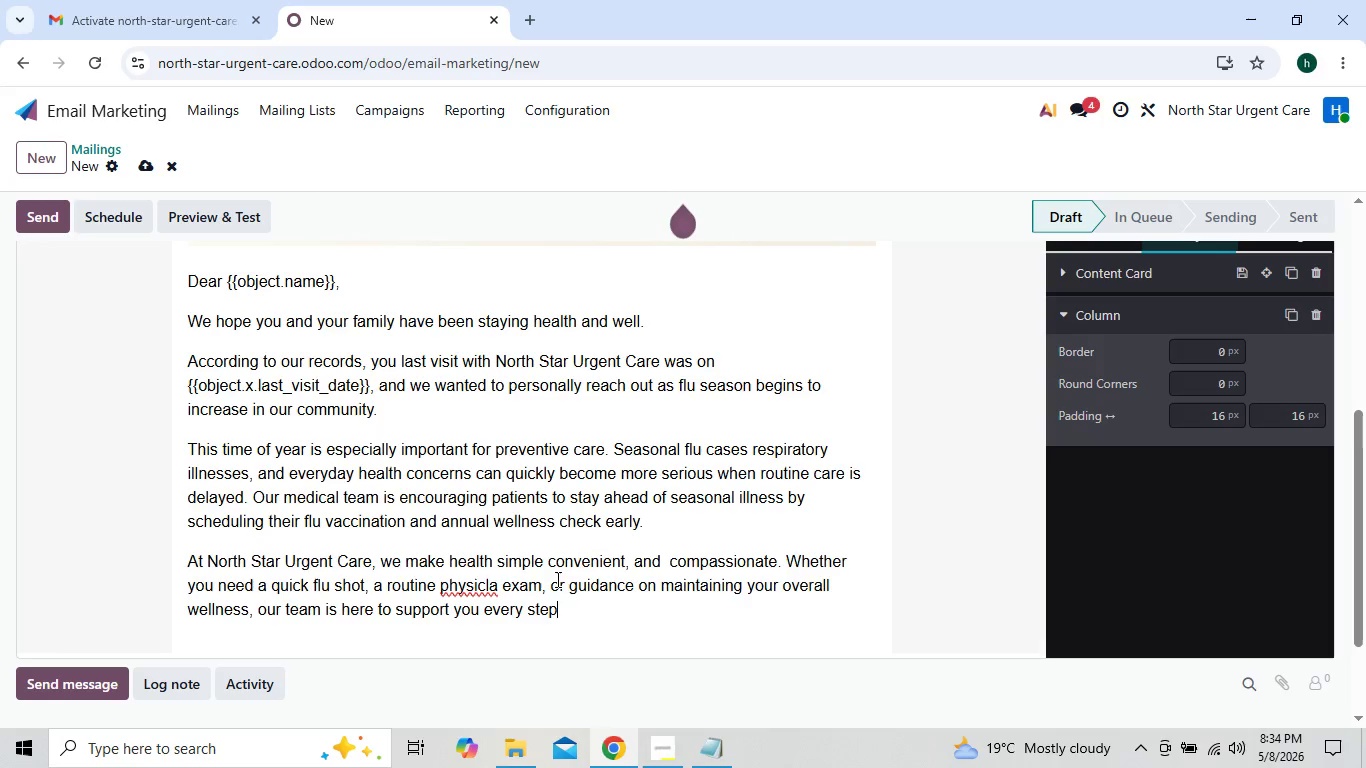 
type( of the way)
 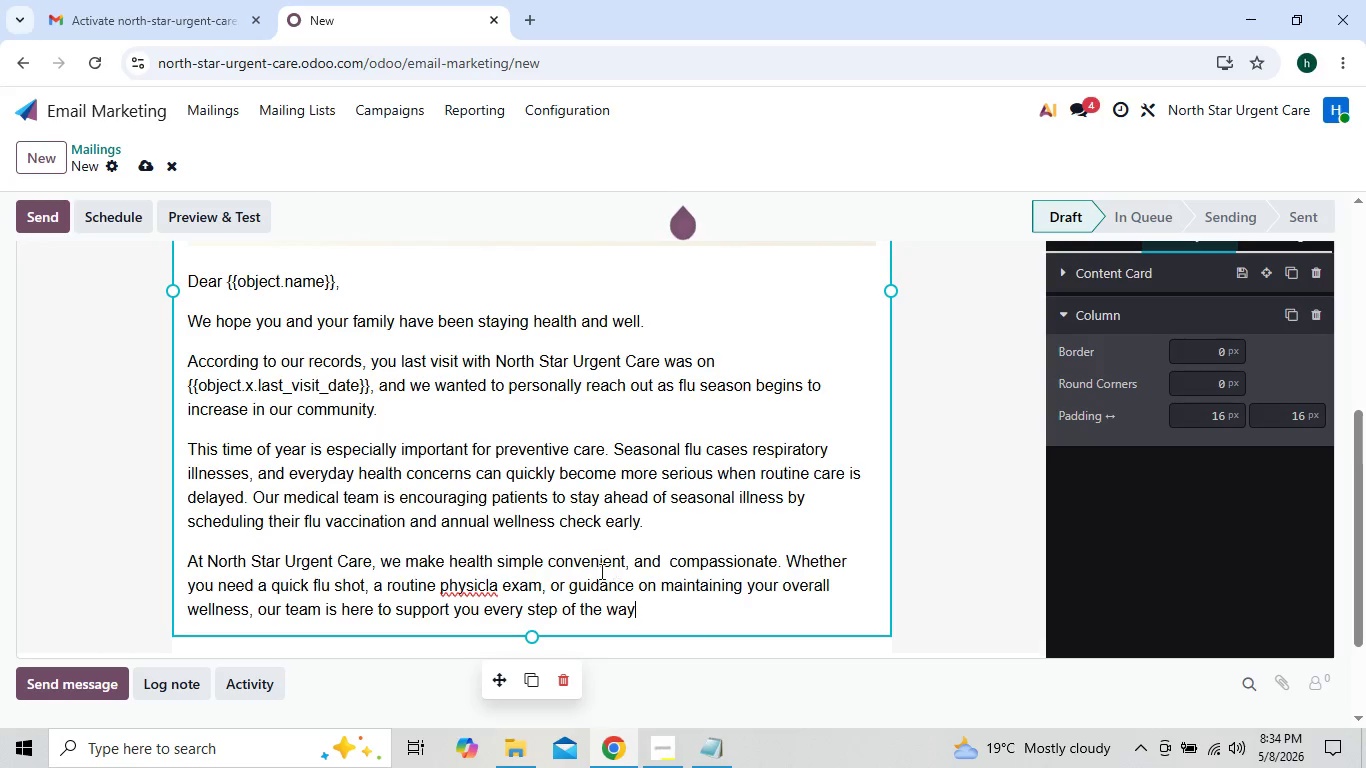 
wait(8.55)
 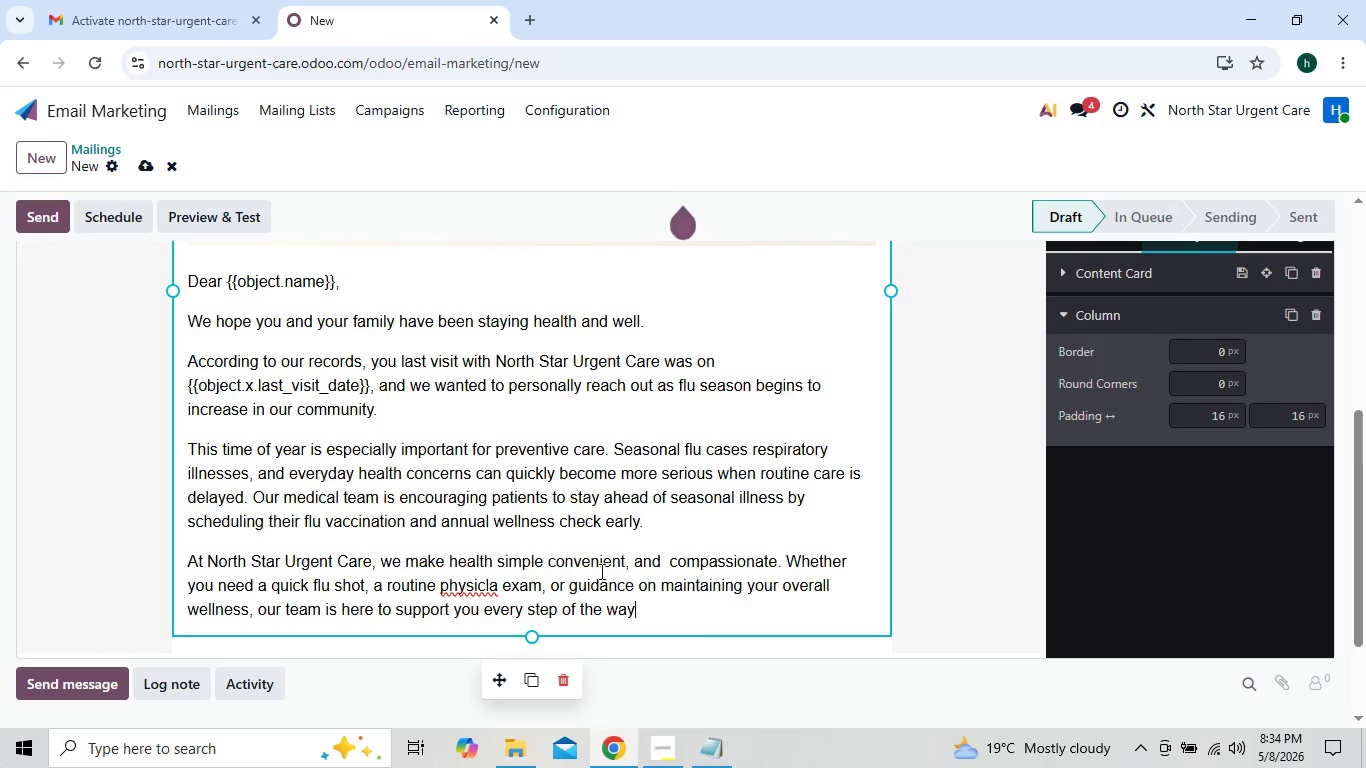 
double_click([1007, 578])
 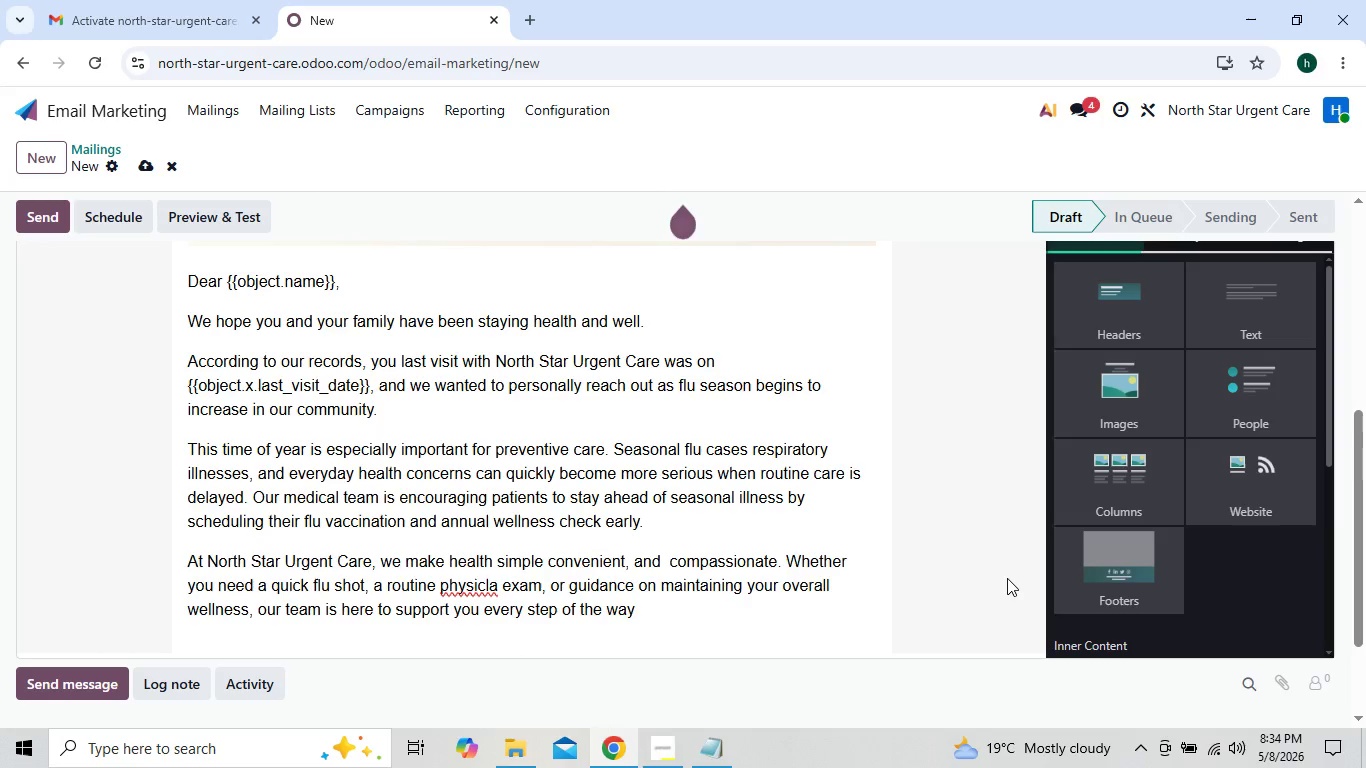 
triple_click([1007, 578])
 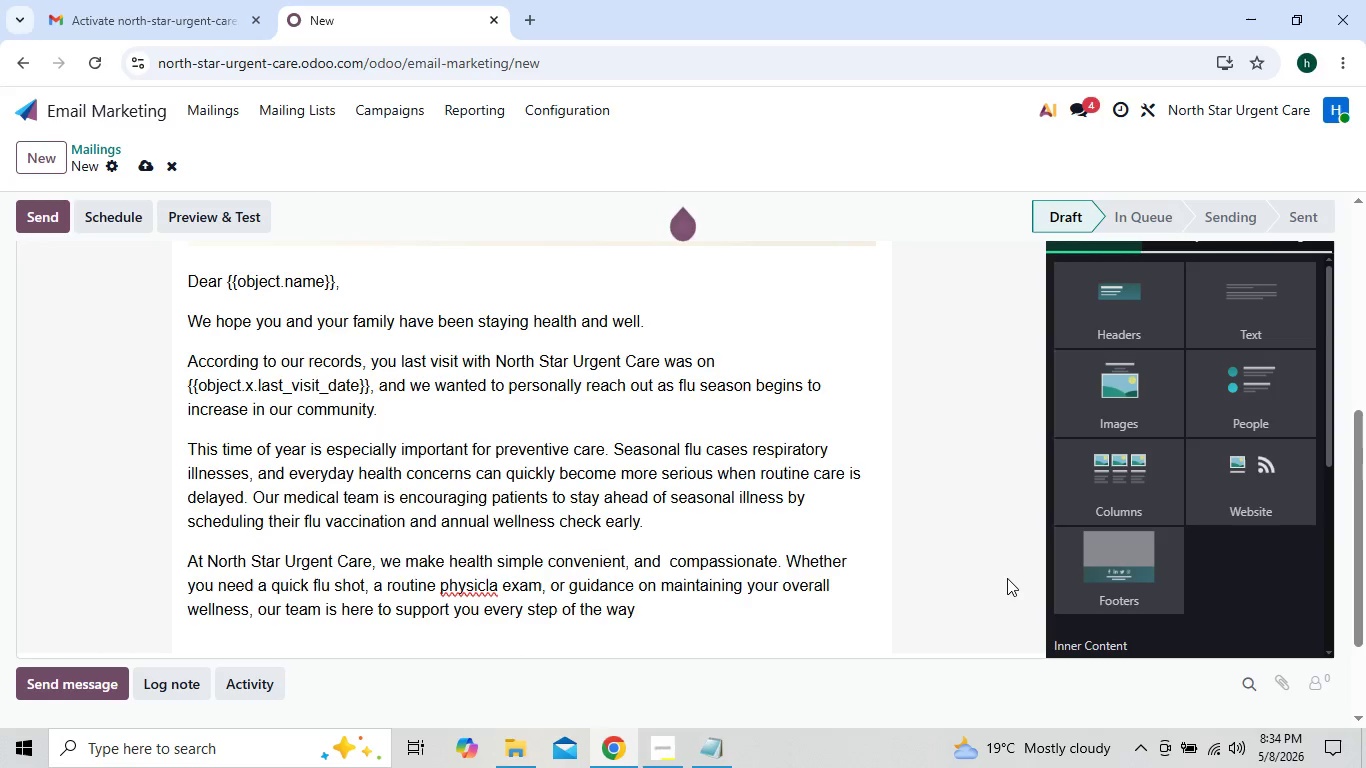 
double_click([1007, 578])
 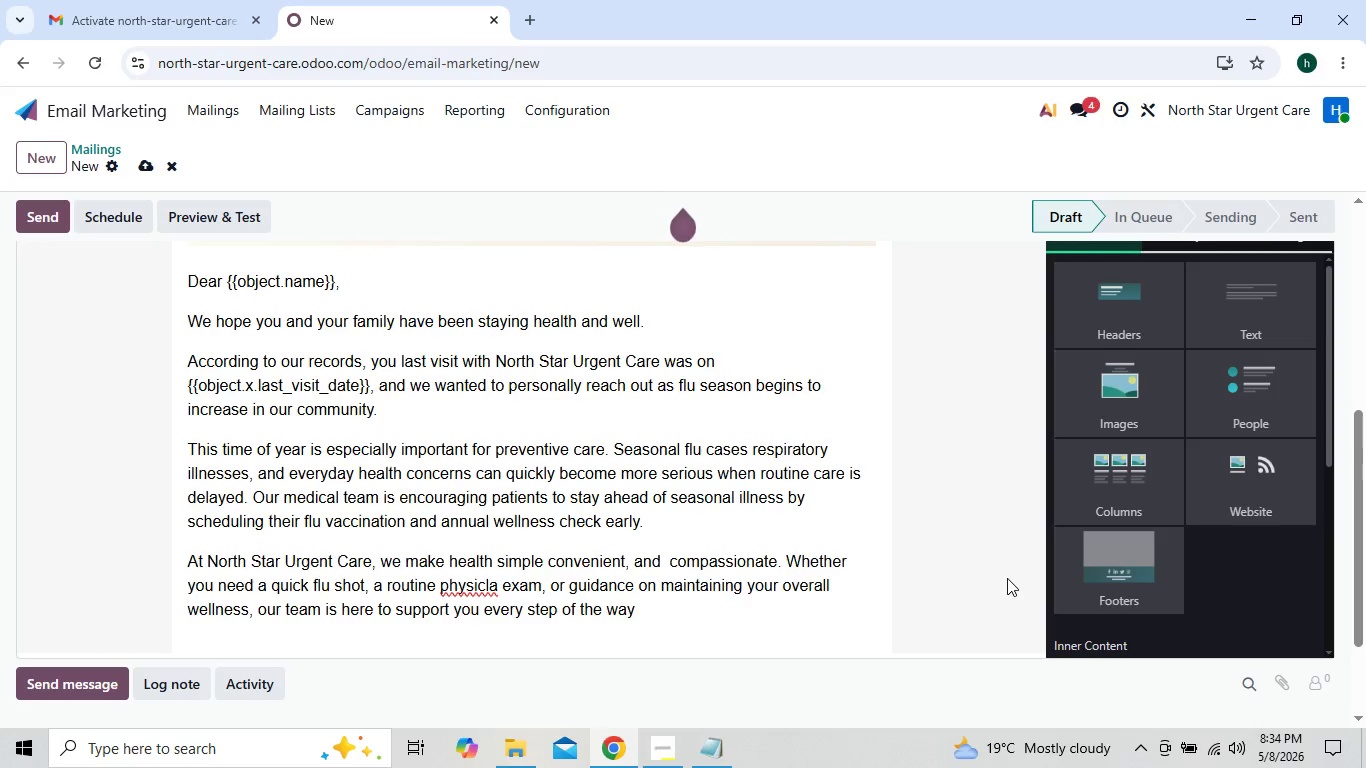 
left_click([1007, 578])
 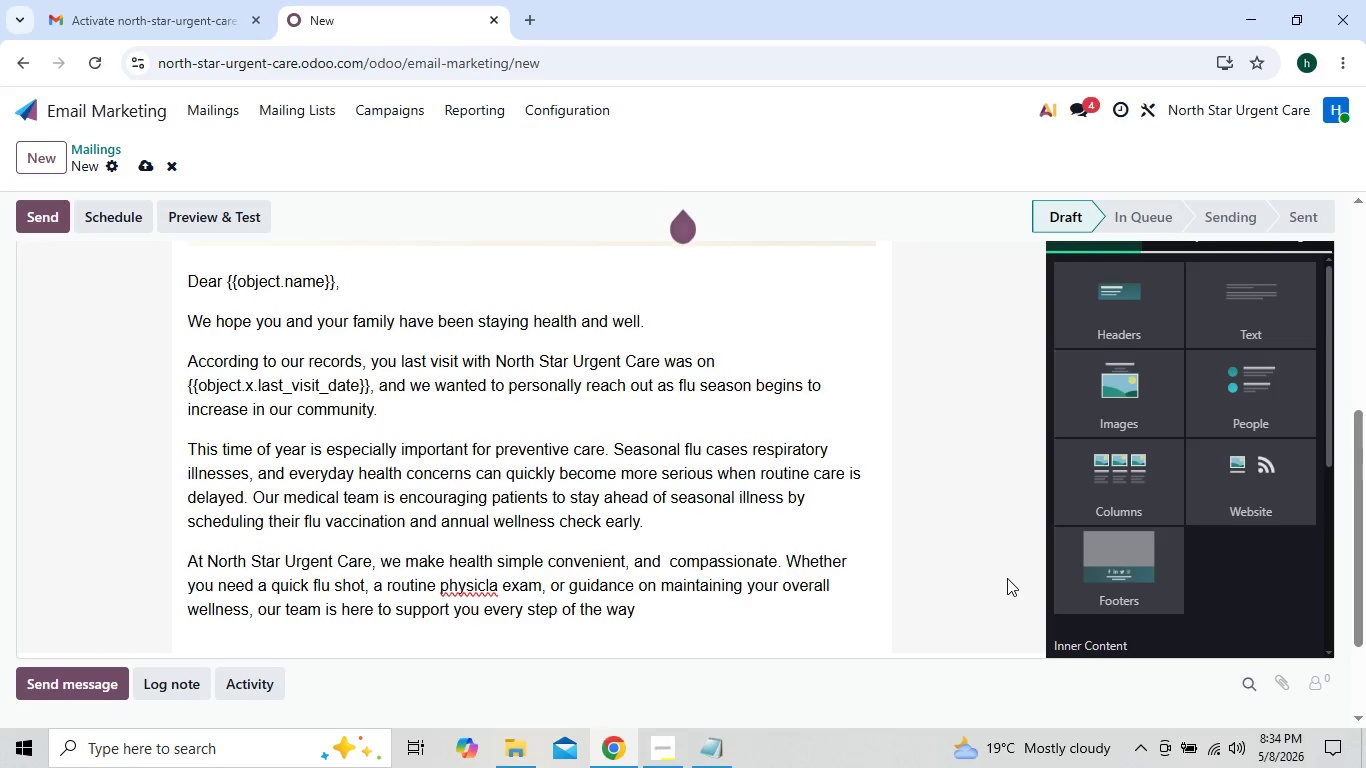 
left_click([1007, 578])
 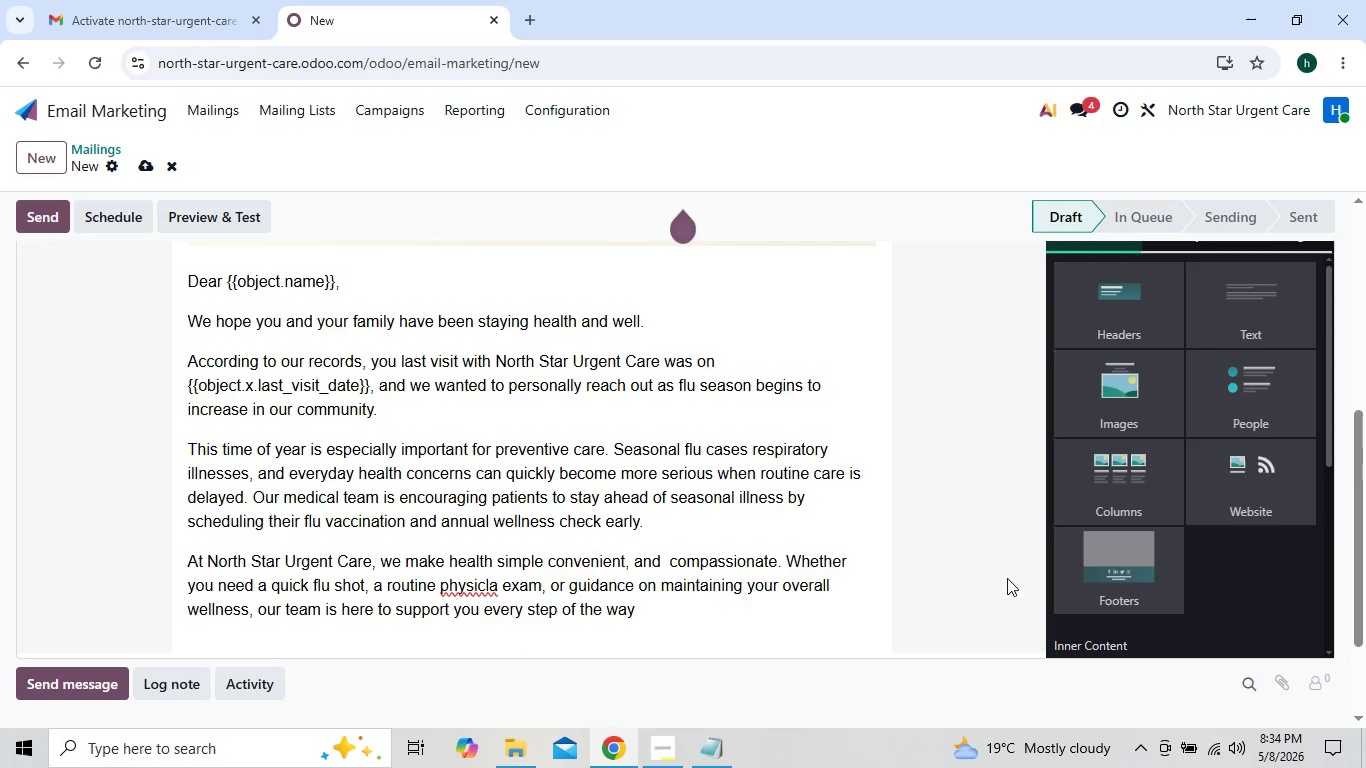 
left_click([1007, 578])
 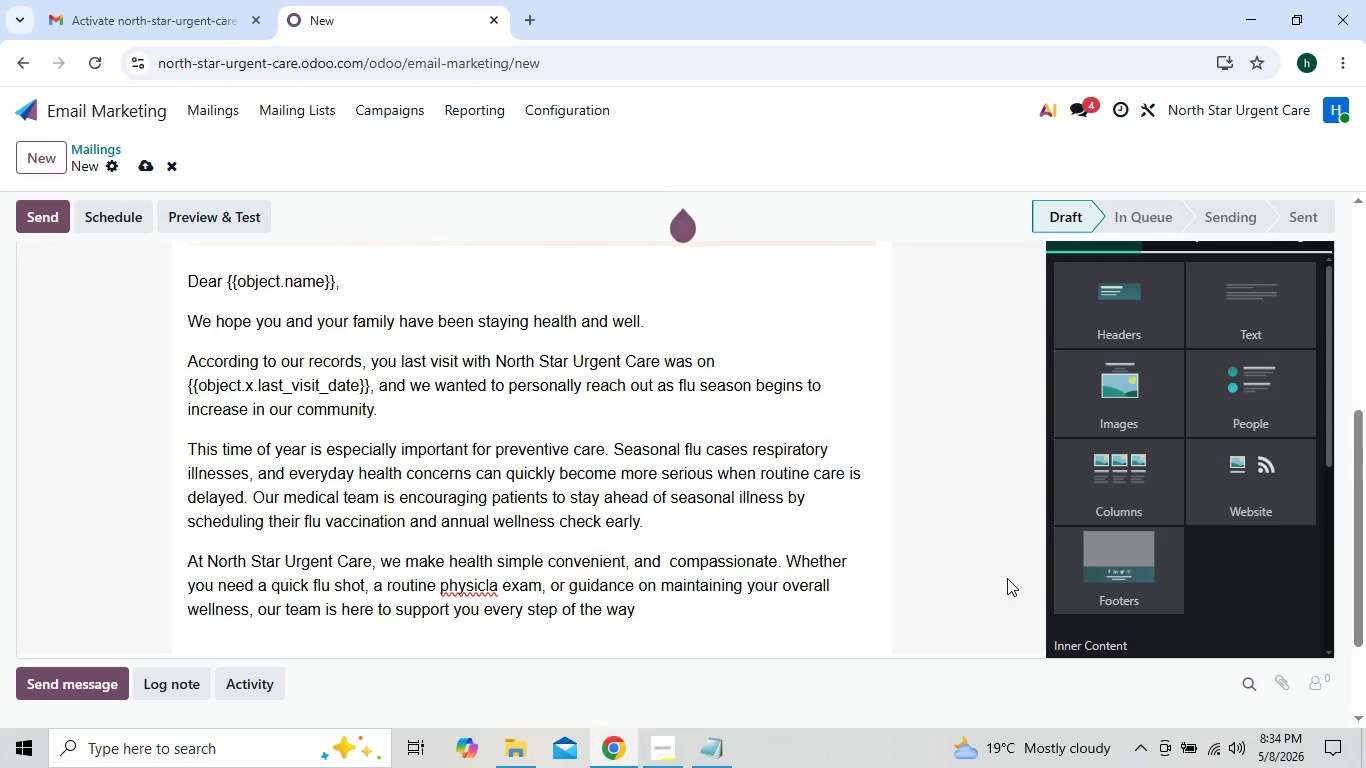 
left_click([1007, 578])
 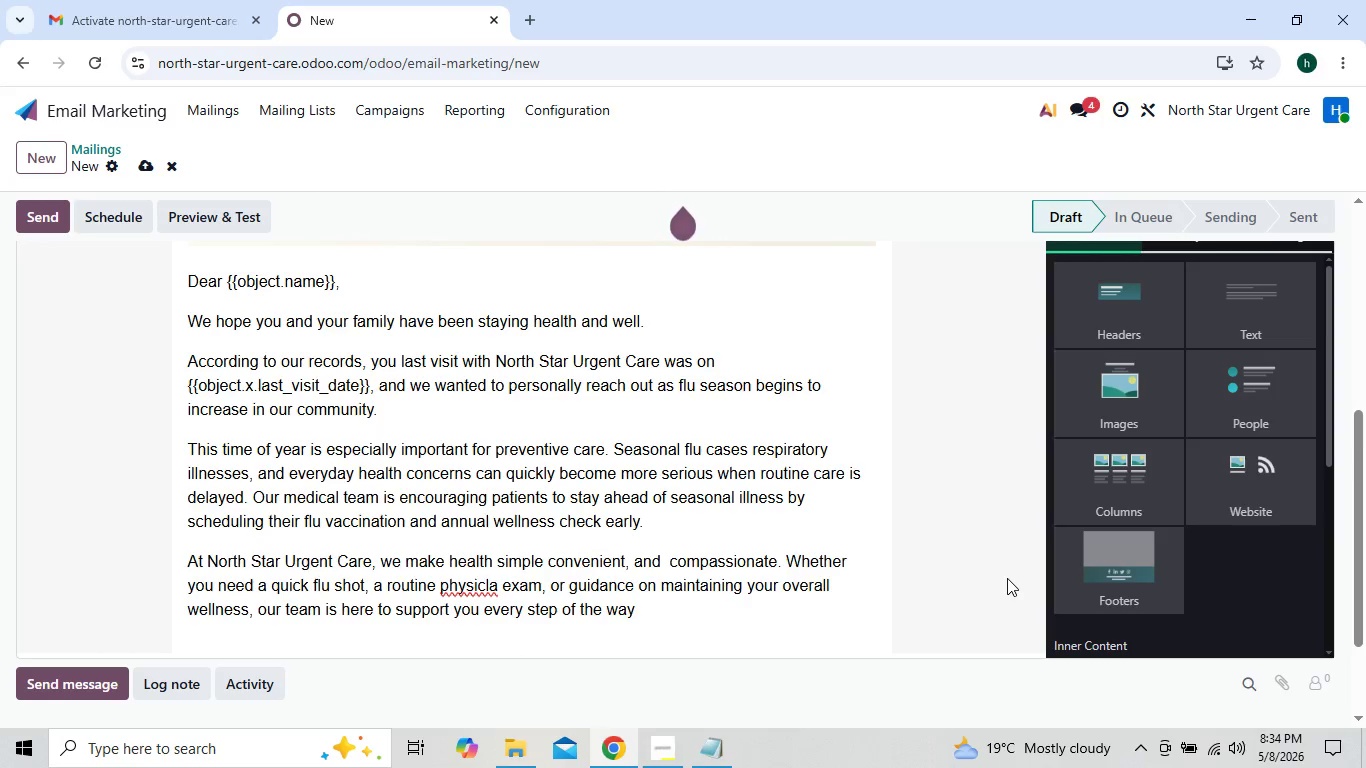 
left_click([1007, 578])
 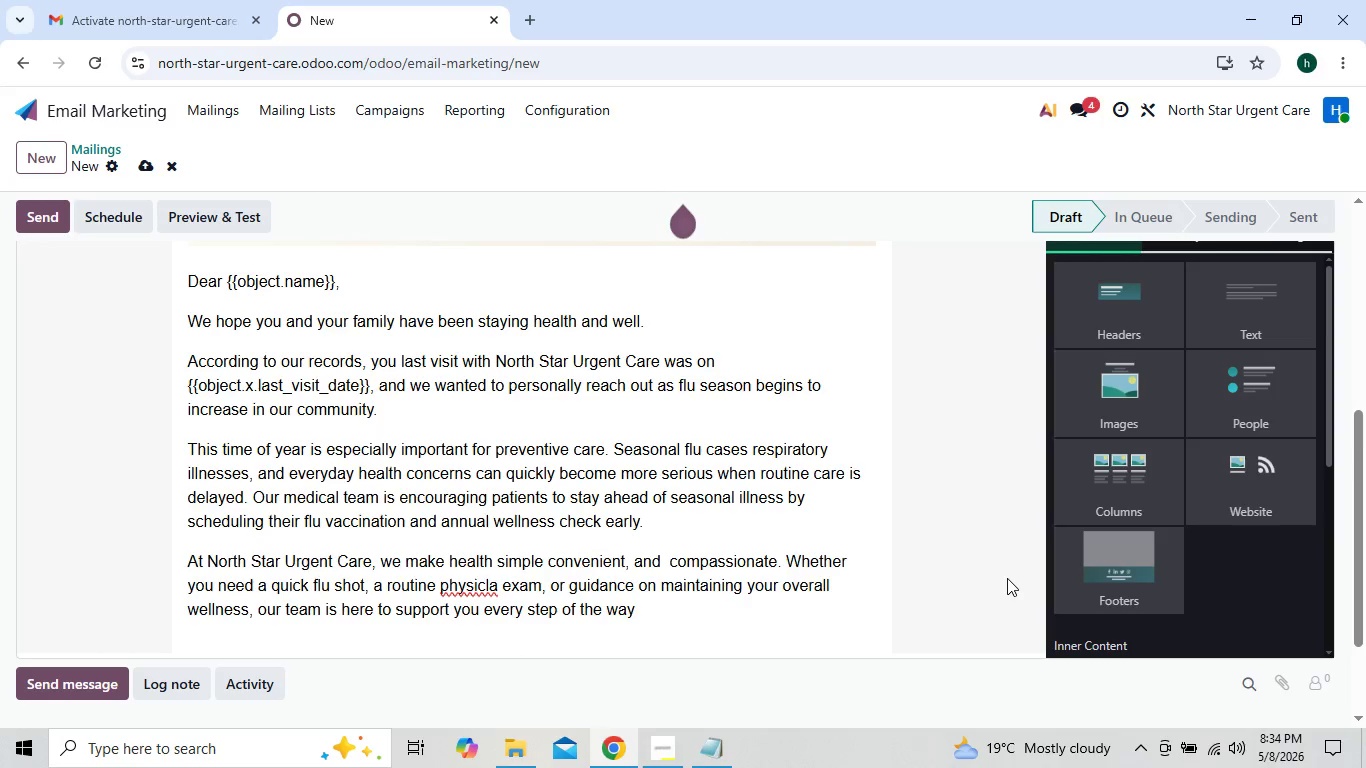 
left_click([1007, 578])
 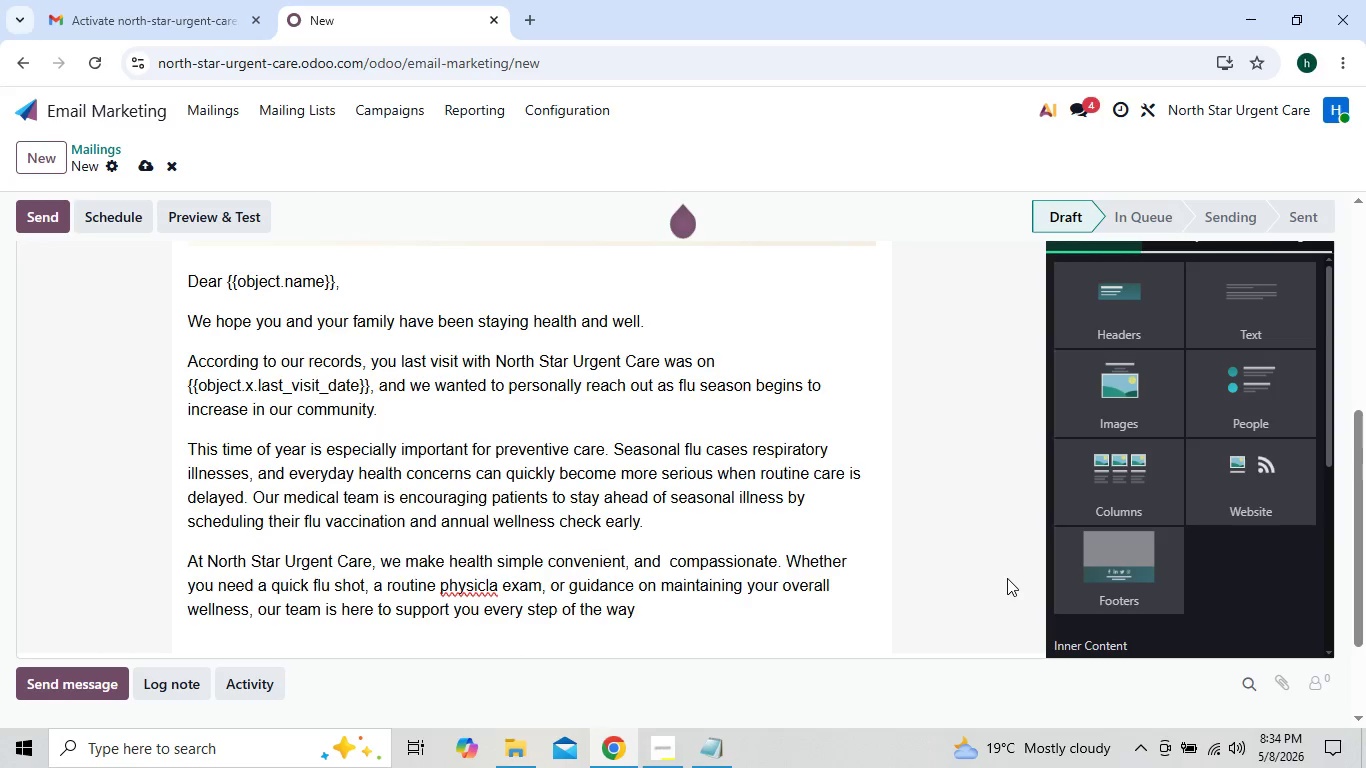 
left_click([1007, 578])
 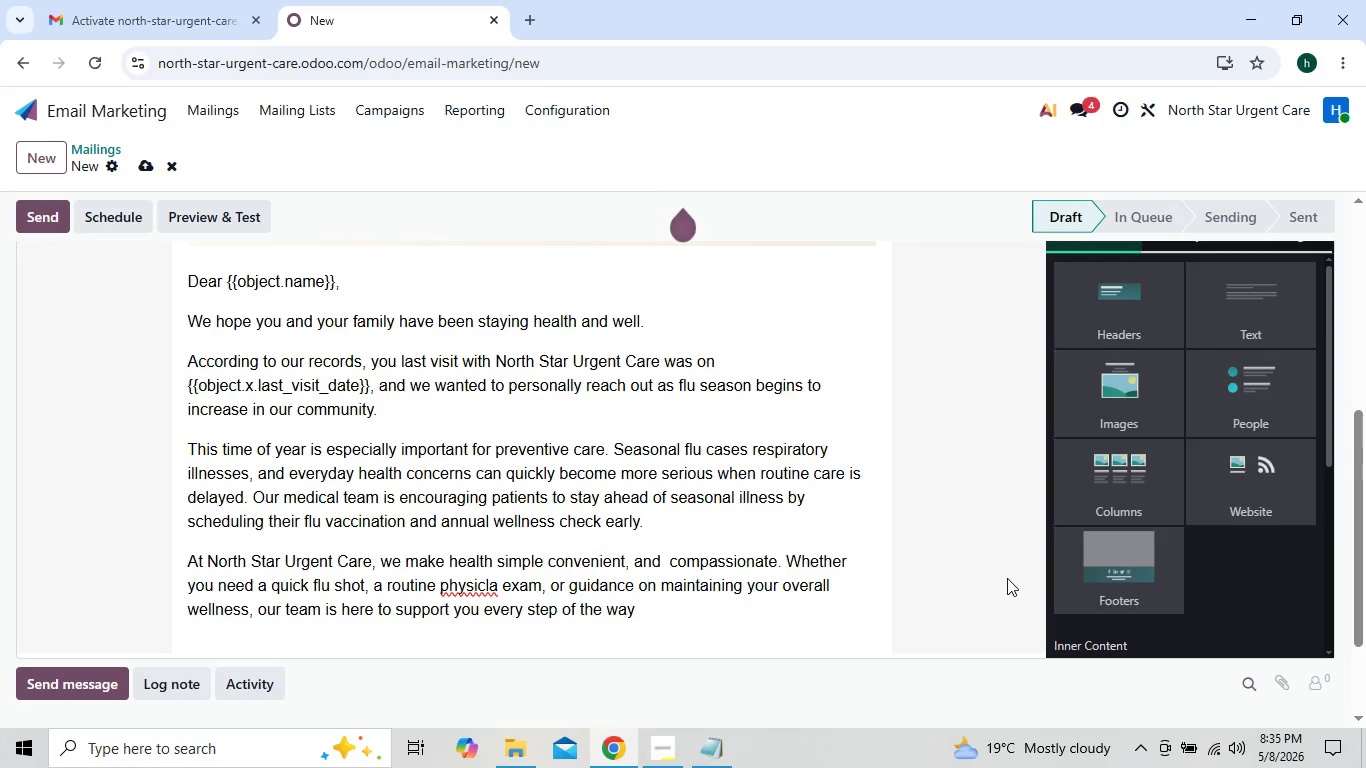 
left_click([1007, 578])
 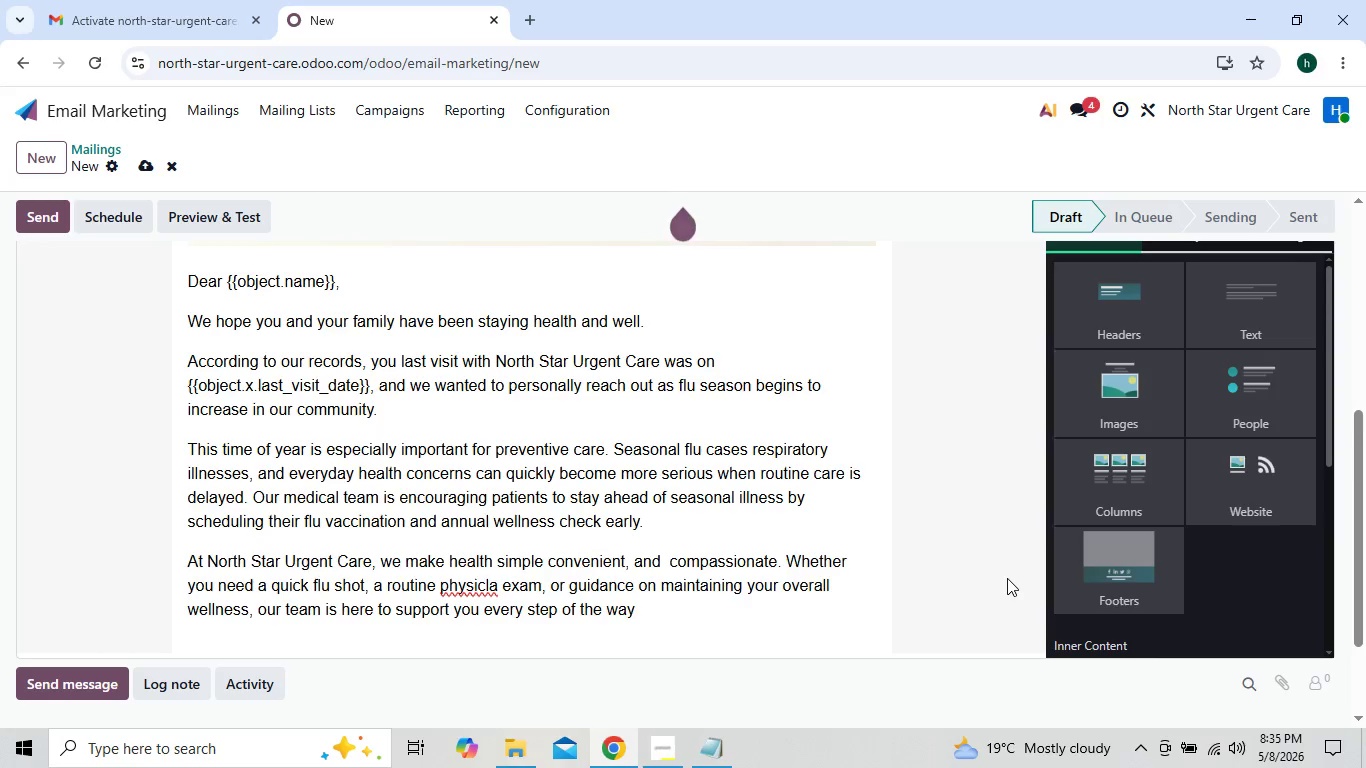 
left_click([1007, 578])
 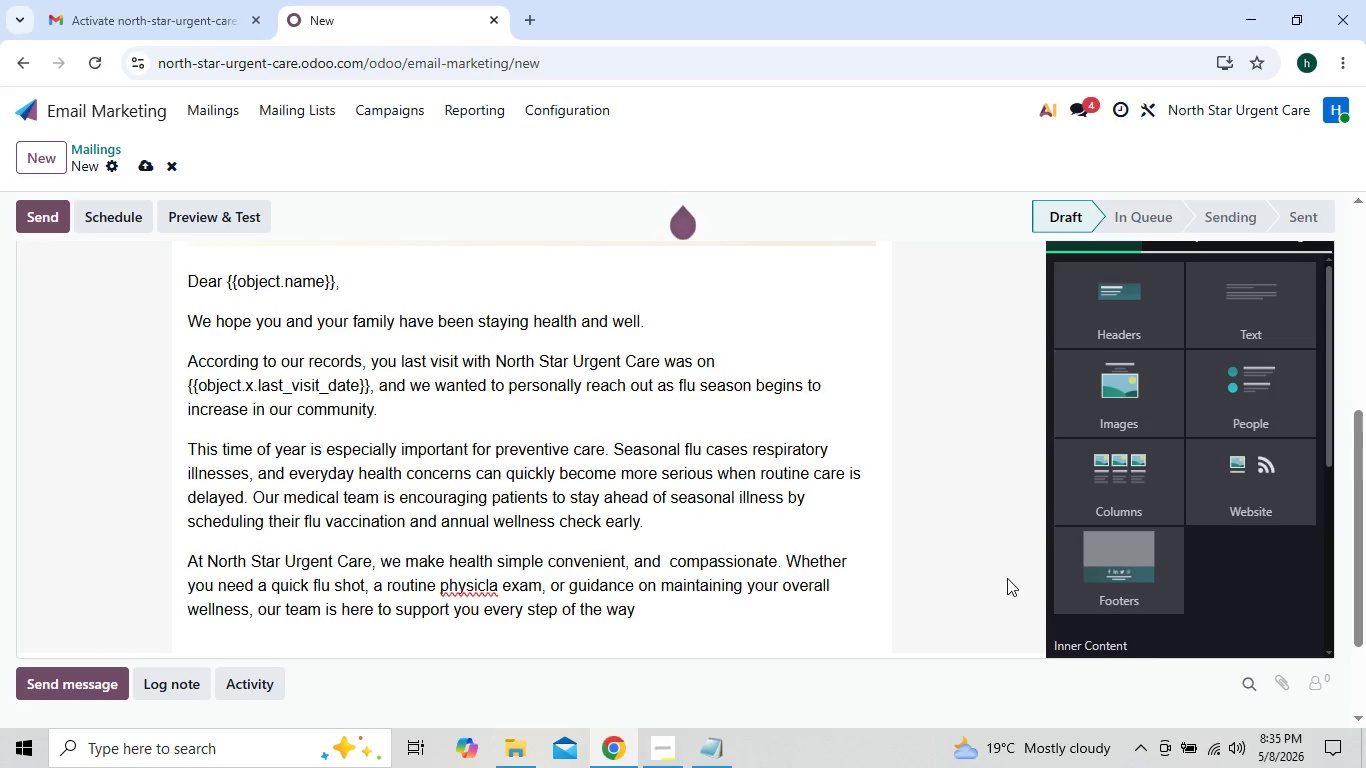 
left_click([1007, 578])
 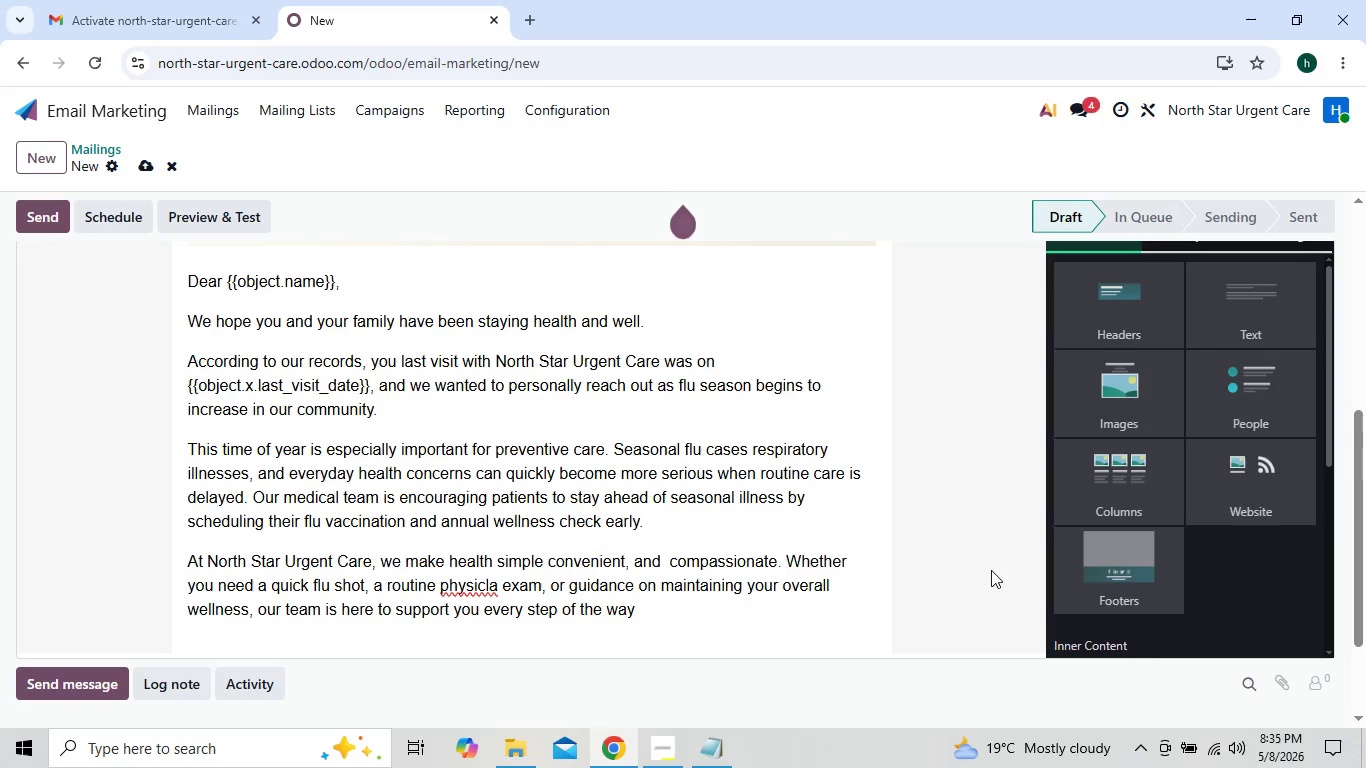 
left_click([990, 571])
 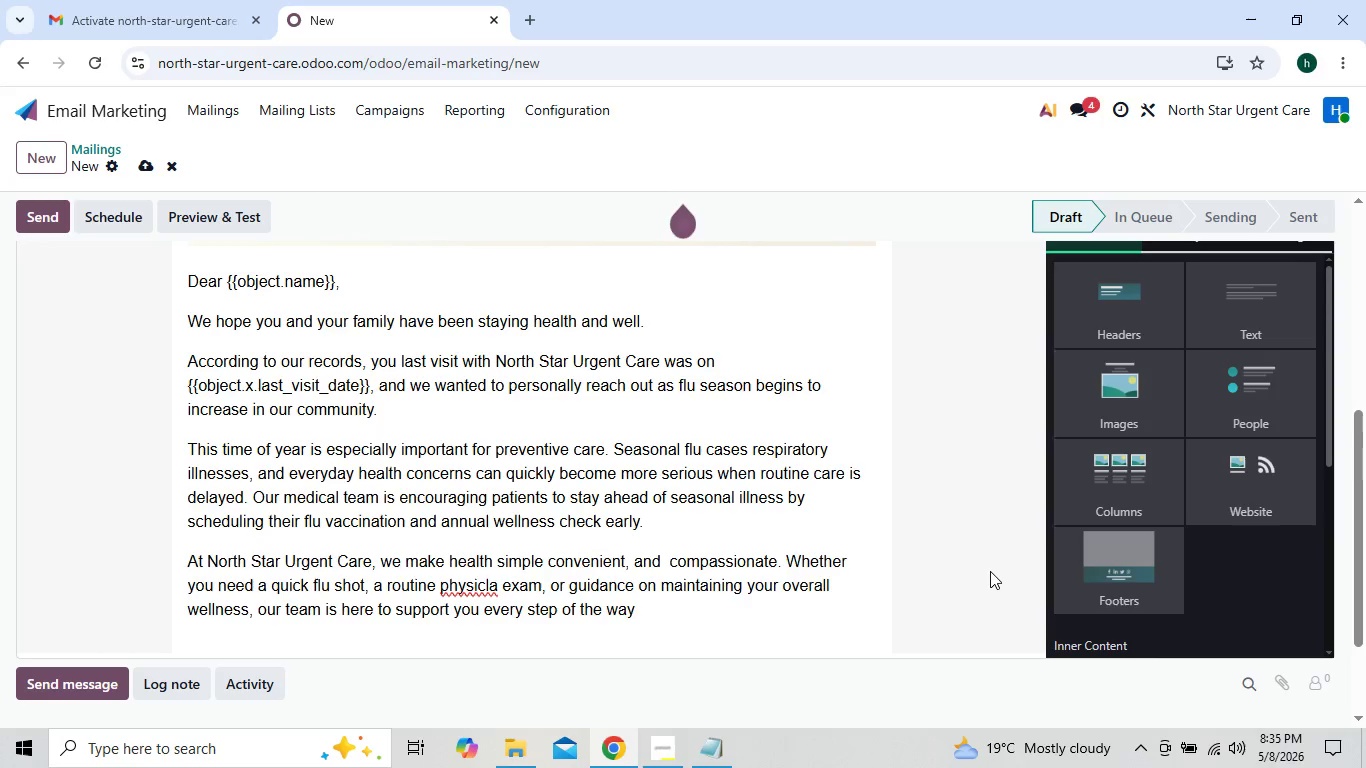 
left_click([990, 571])
 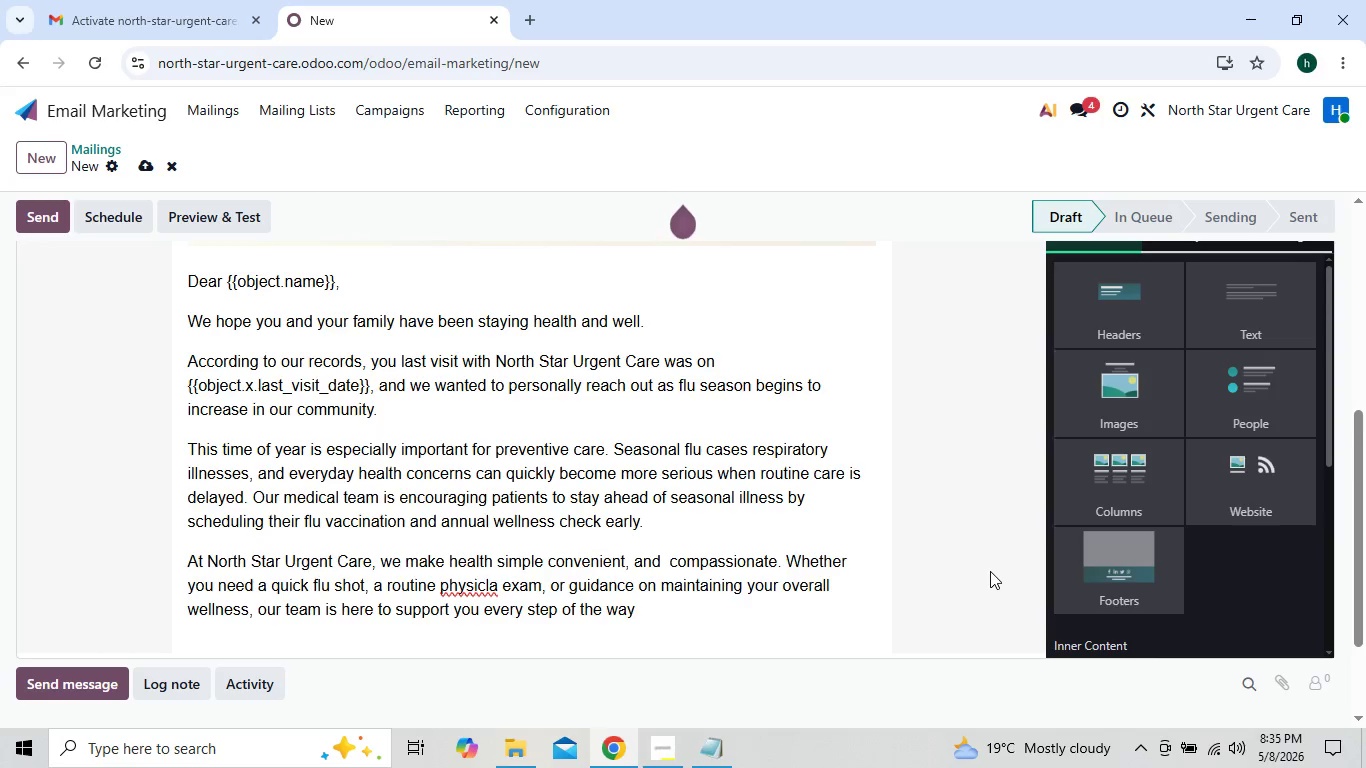 
double_click([990, 571])
 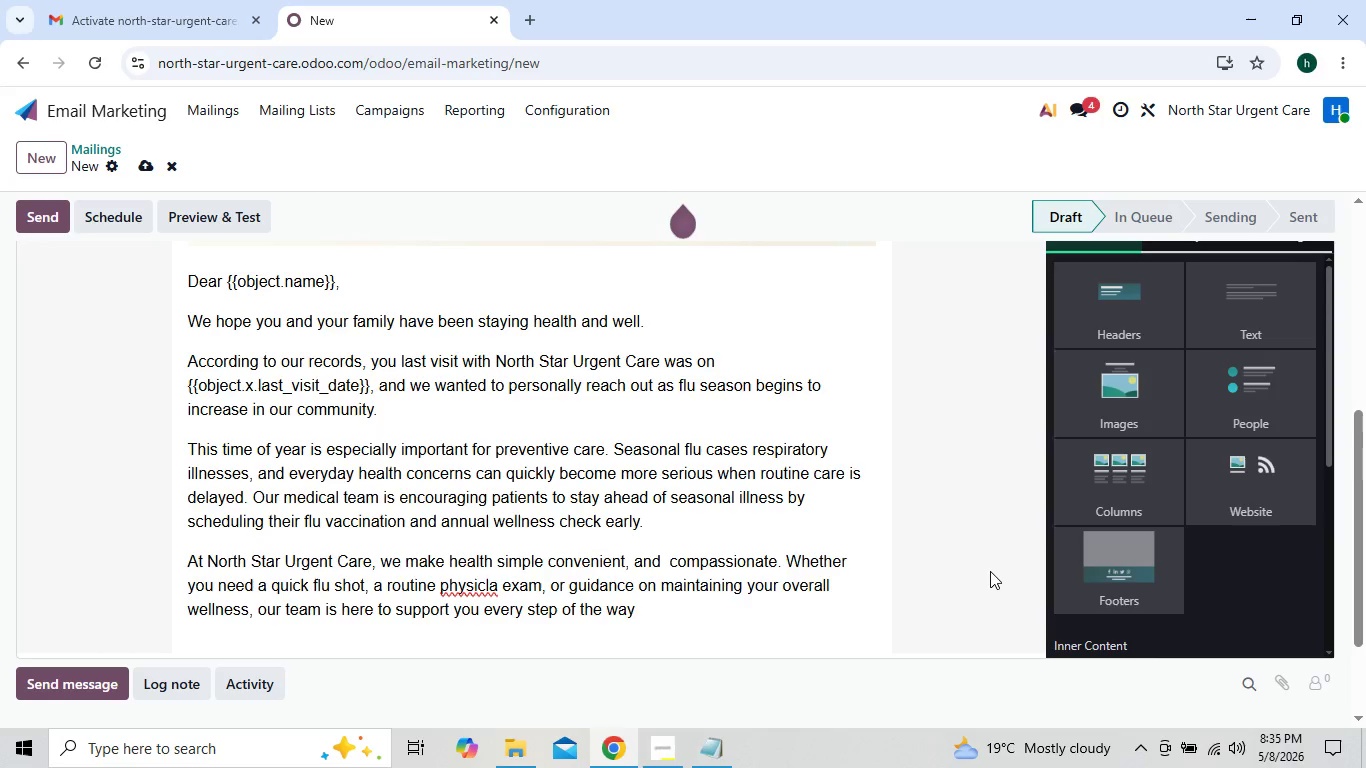 
left_click([990, 571])
 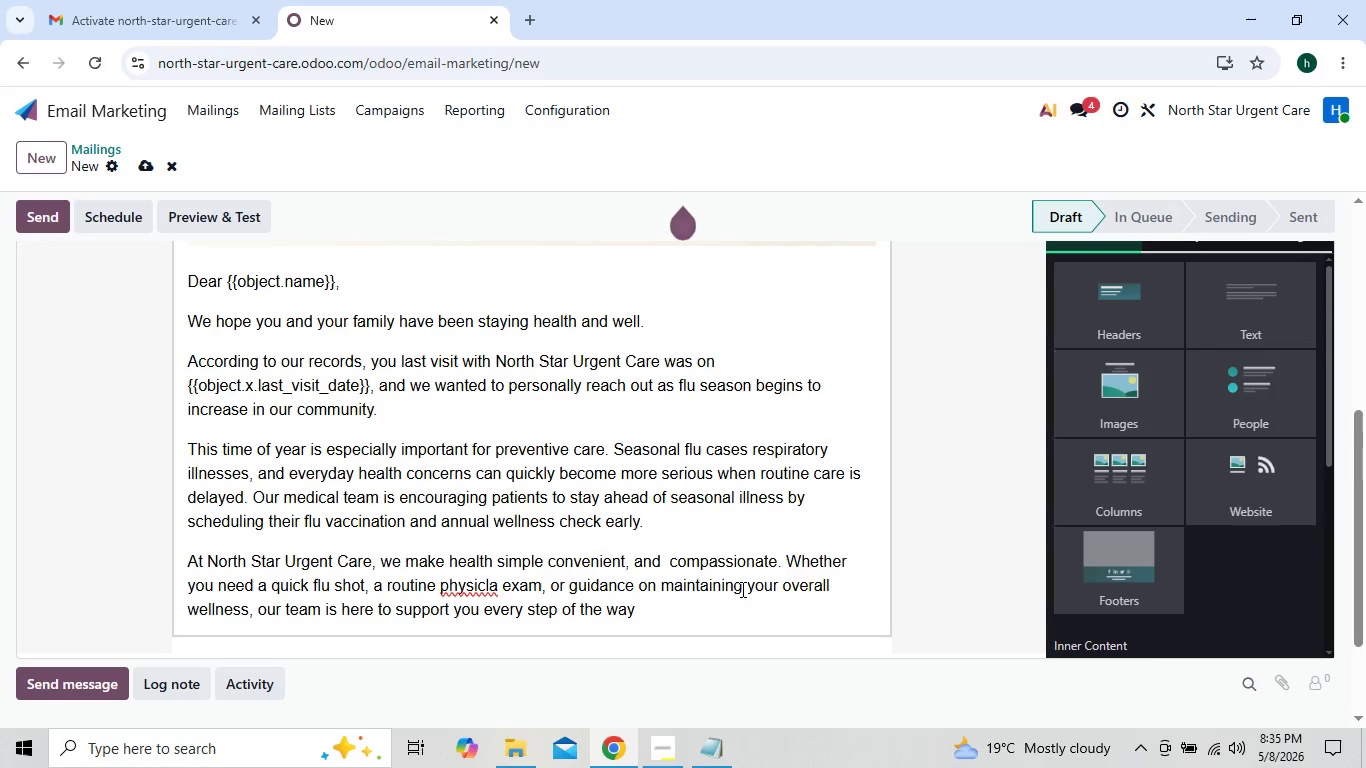 
left_click([687, 593])
 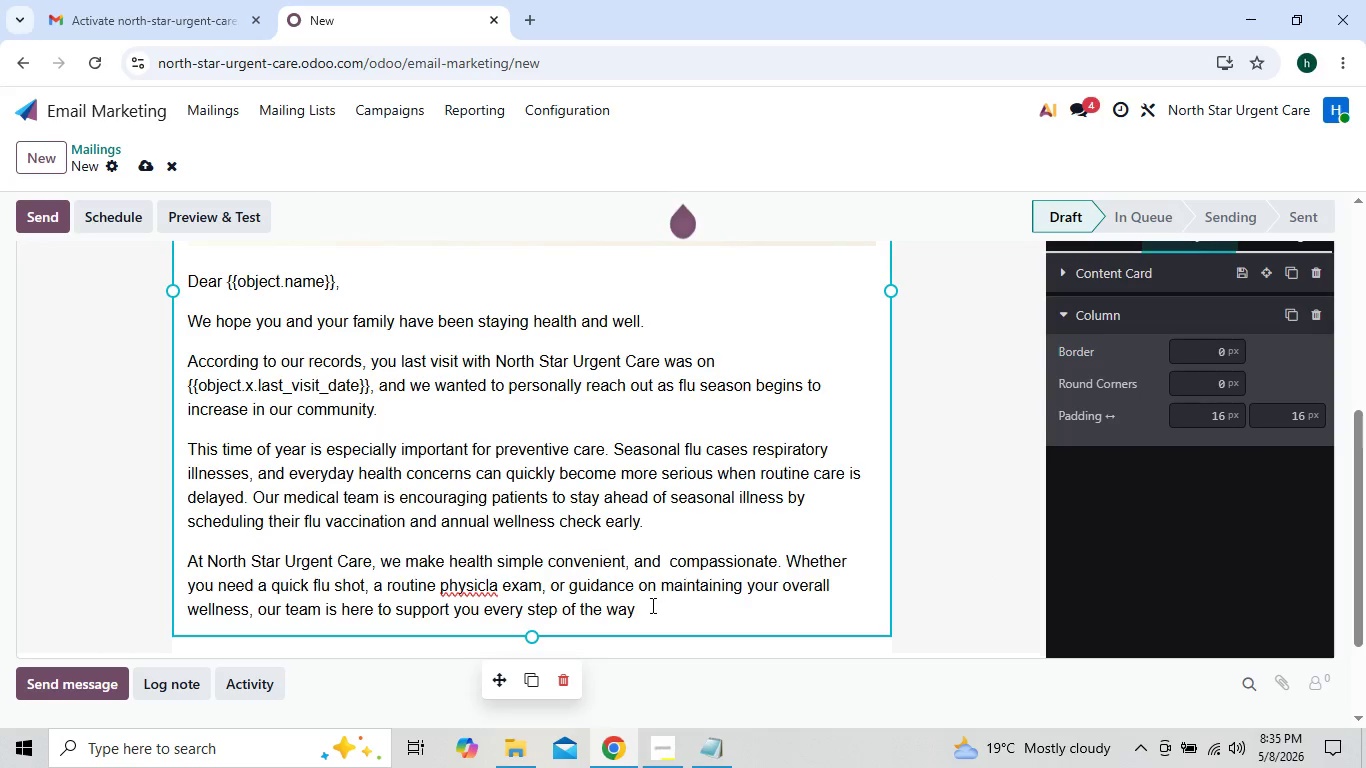 
left_click([651, 605])
 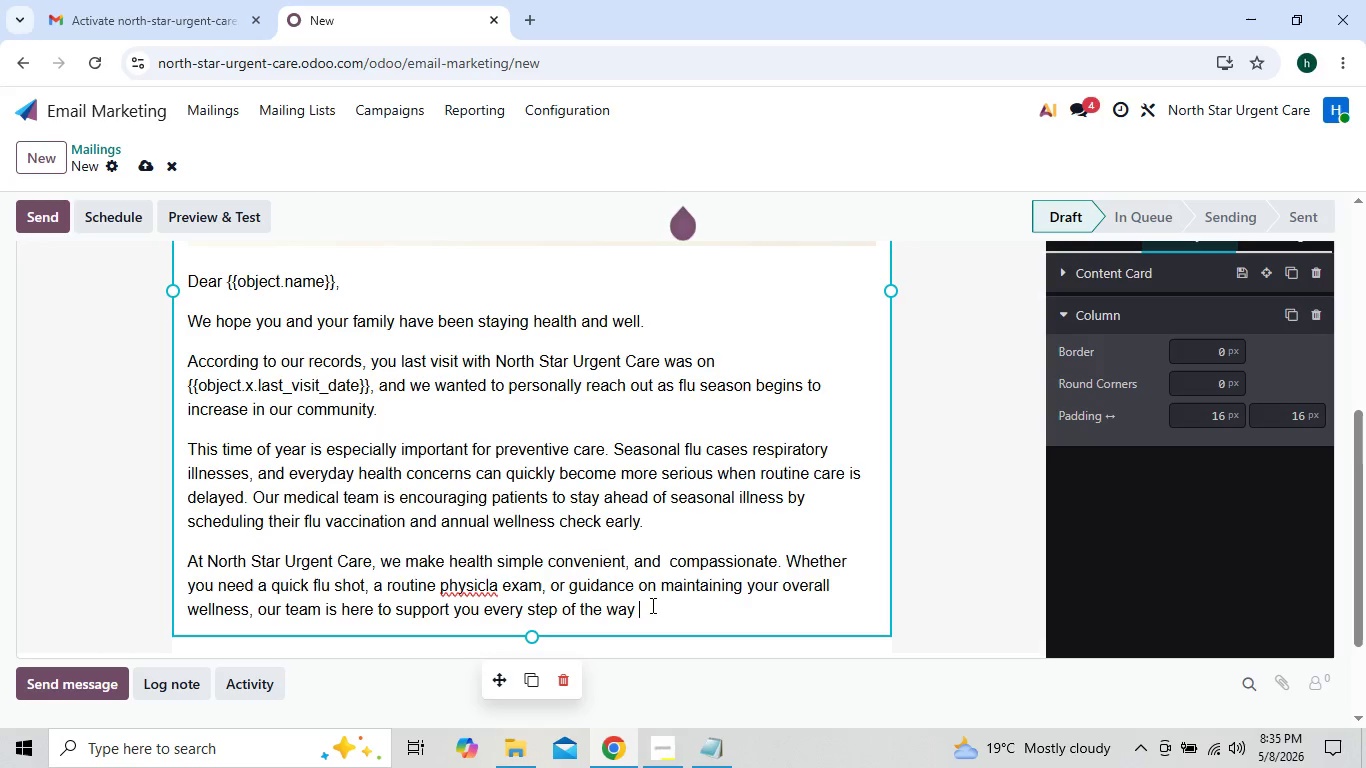 
left_click([632, 607])
 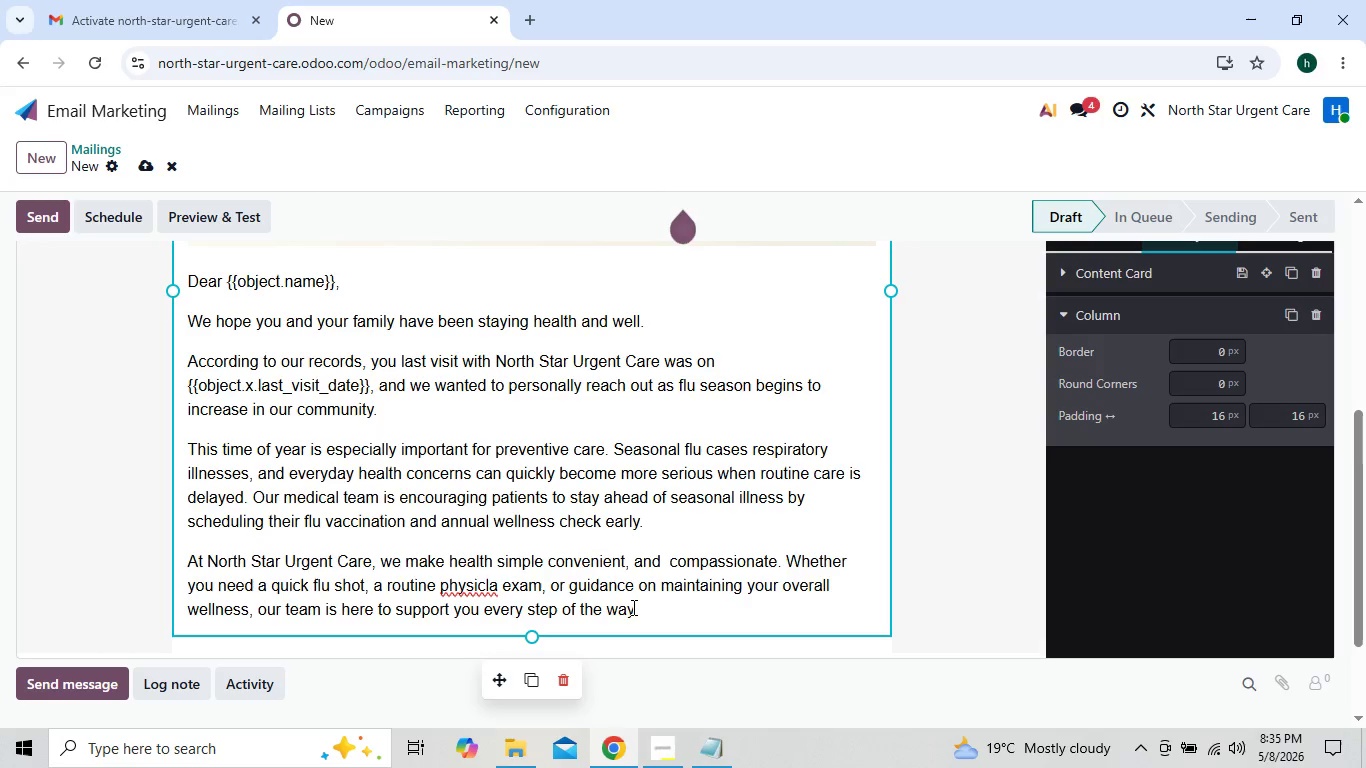 
key(Period)
 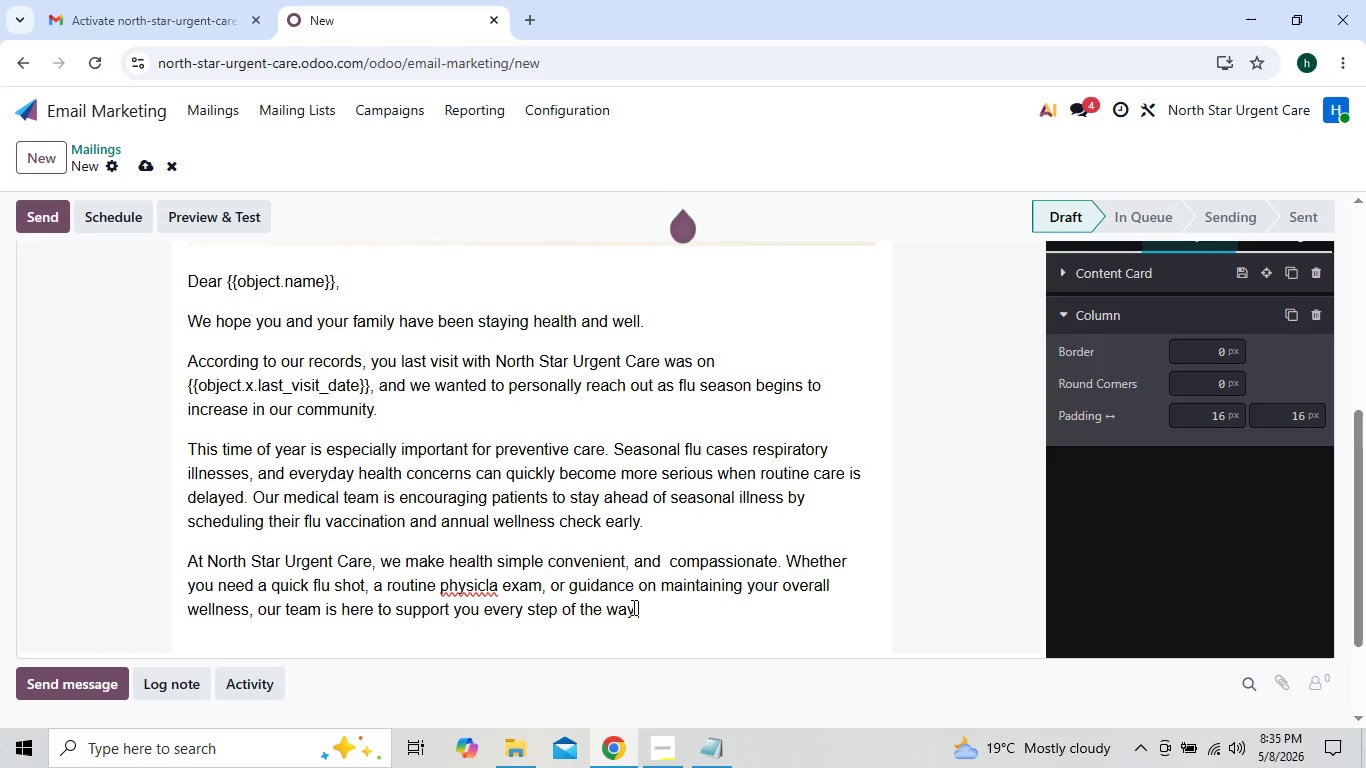 
key(Enter)
 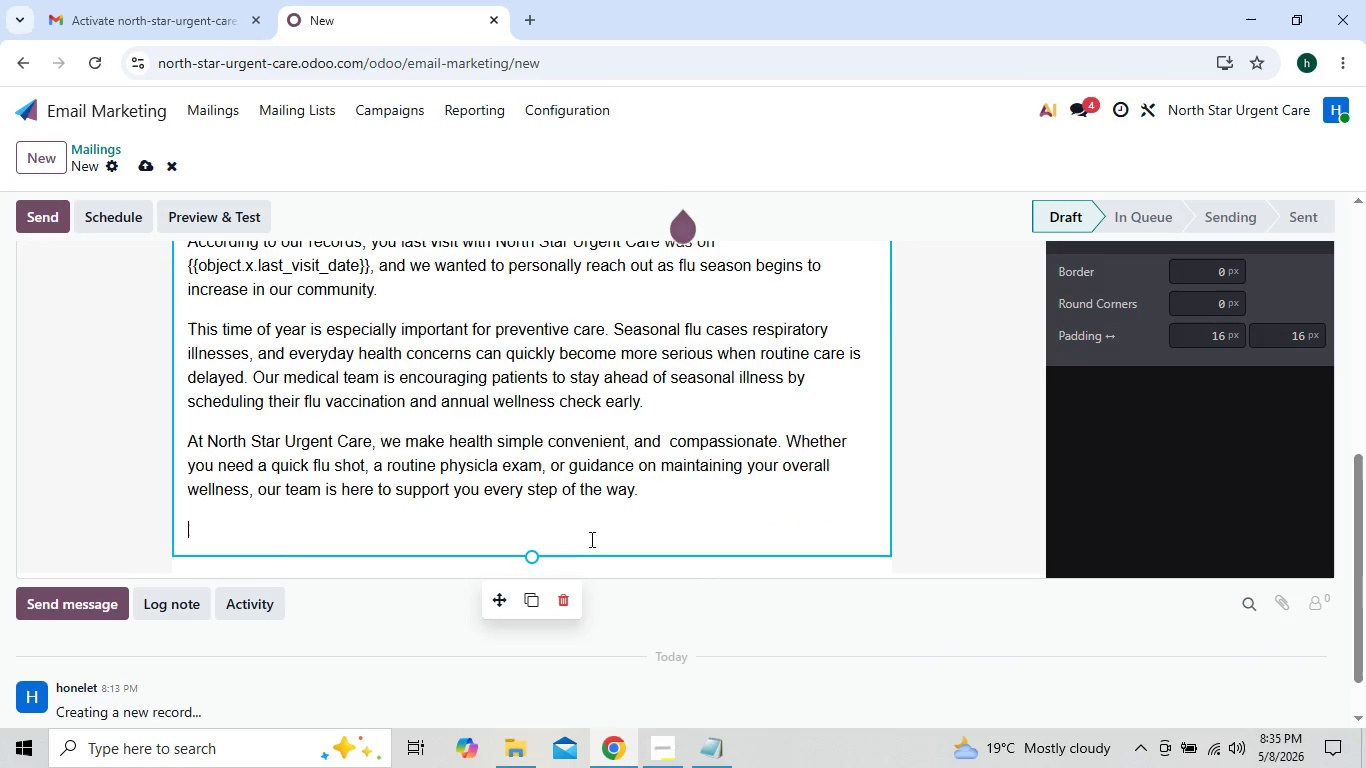 
type(During Your visit, we can help you:)
 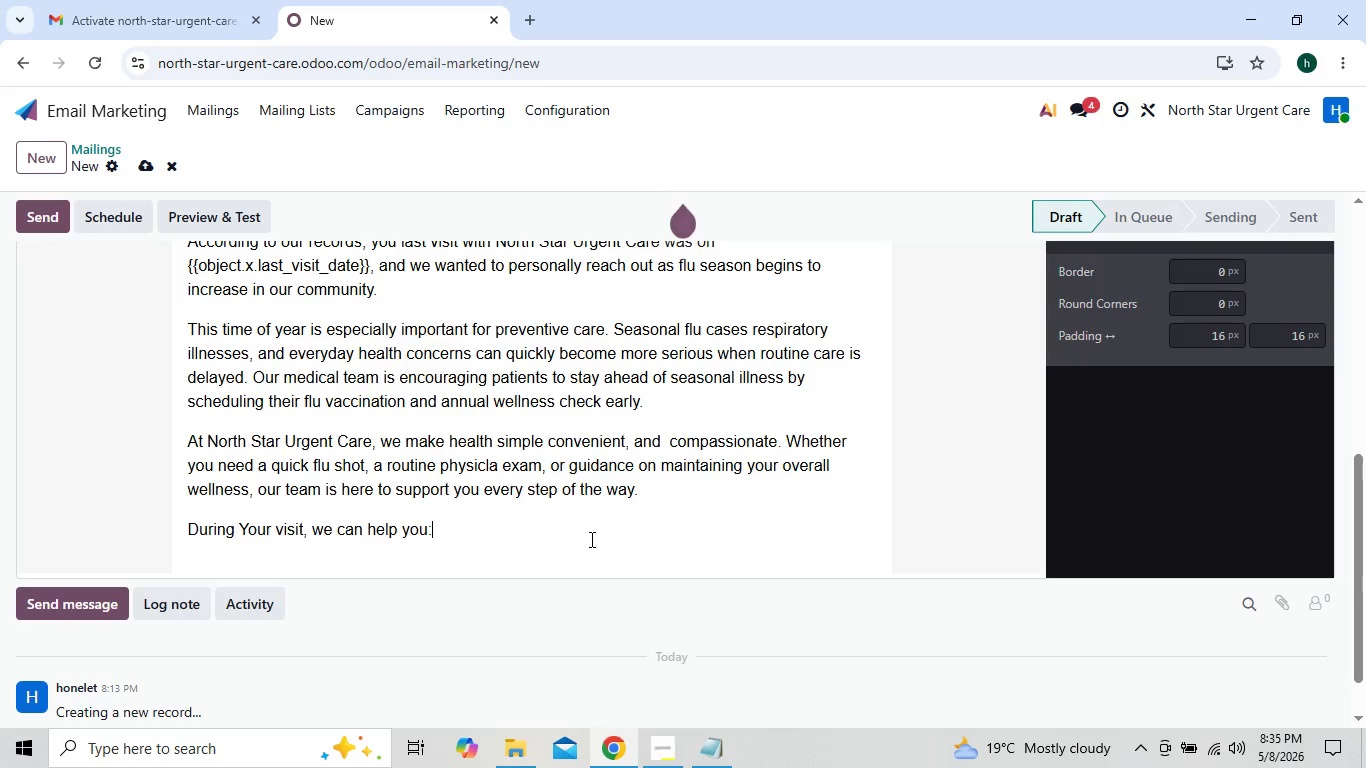 
key(Shift+ShiftRight)
 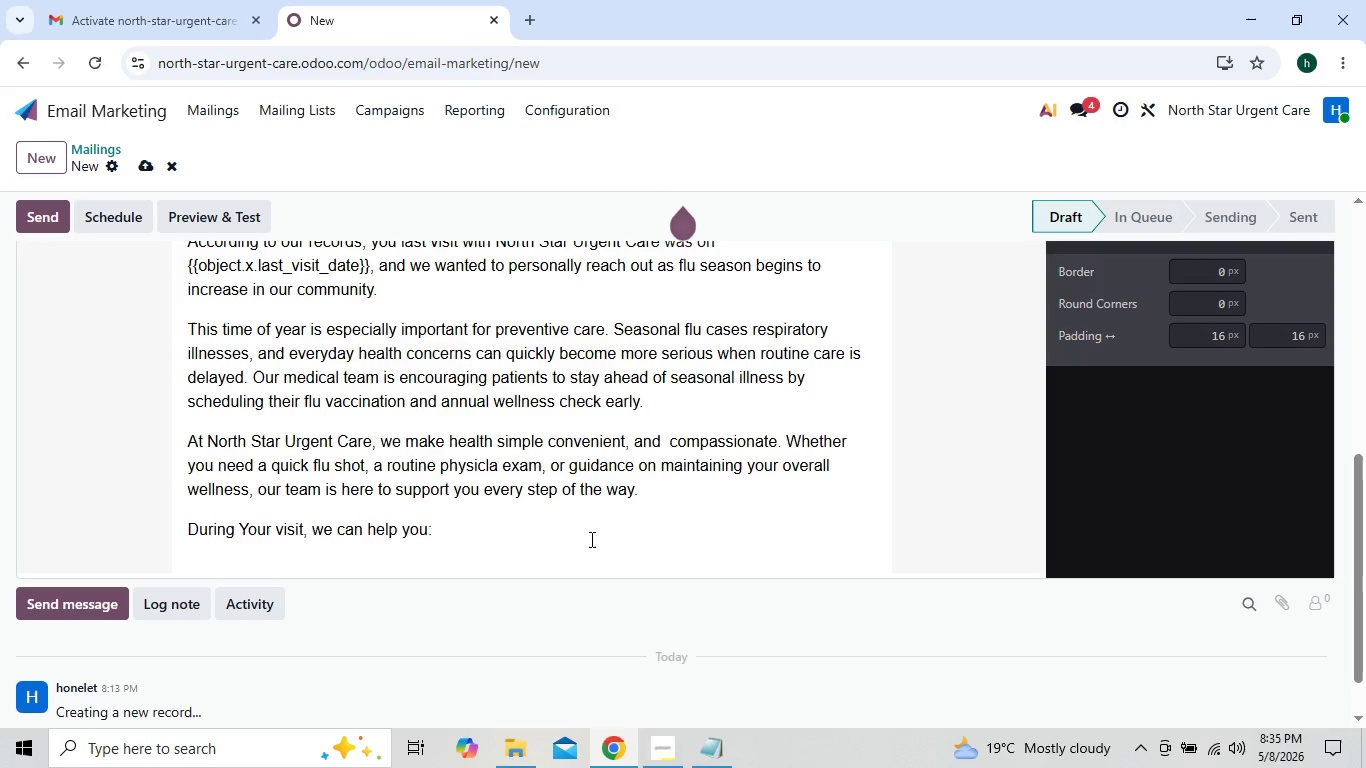 
key(Shift+ShiftRight)
 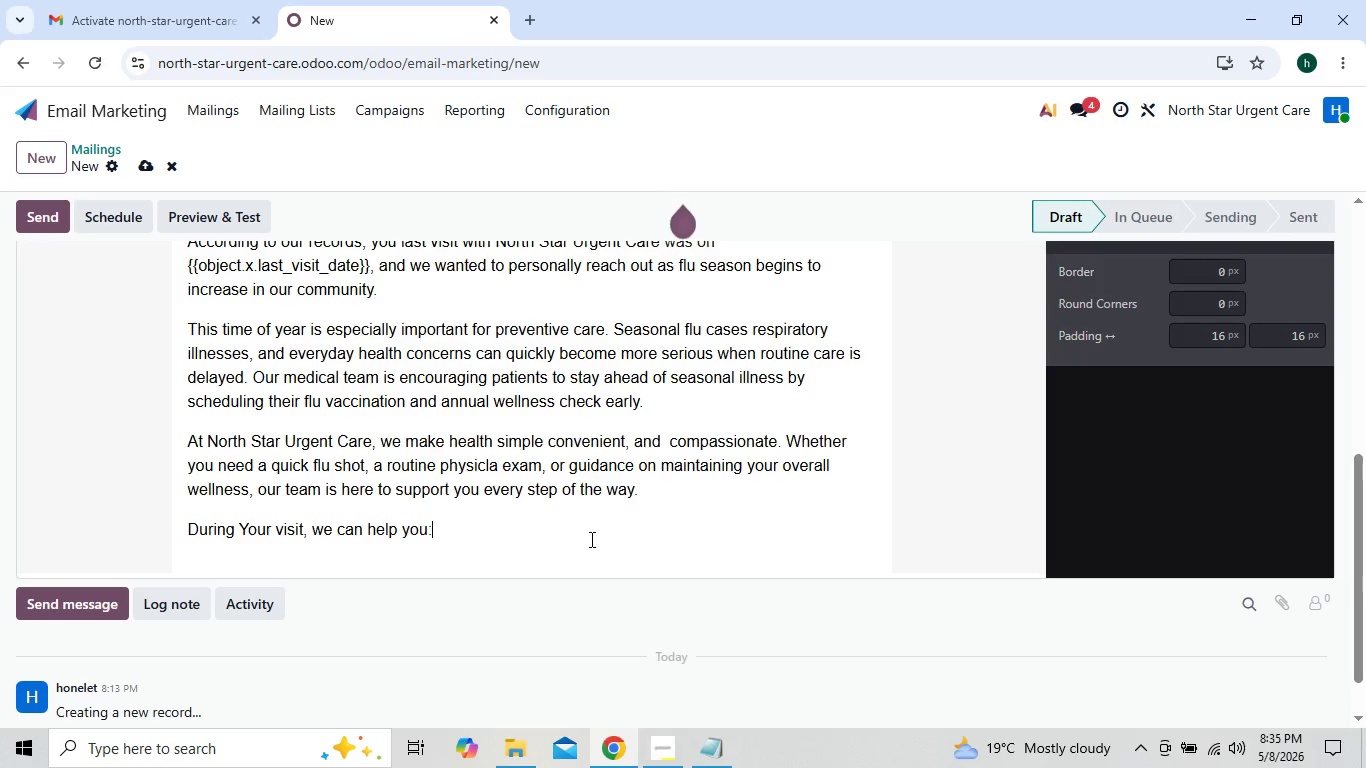 
key(Shift+Enter)
 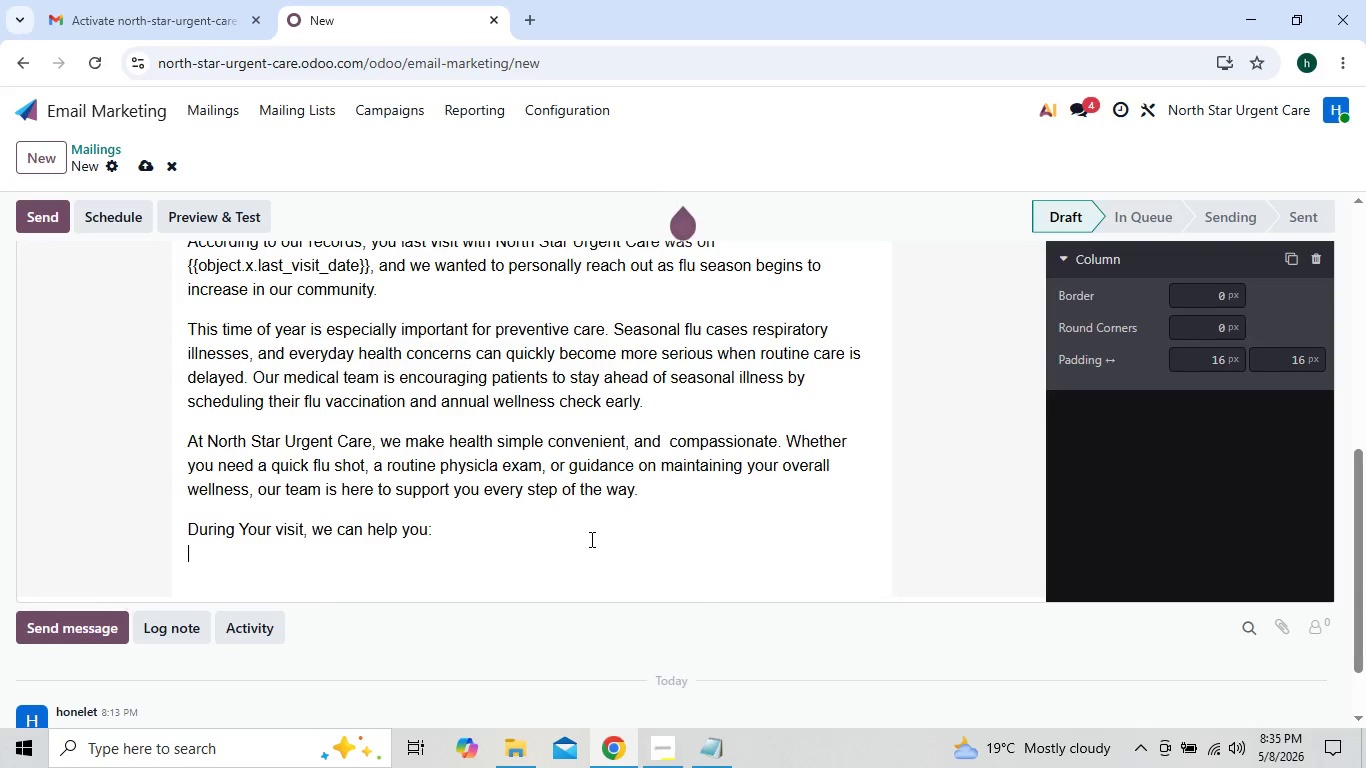 
key(Slash)
 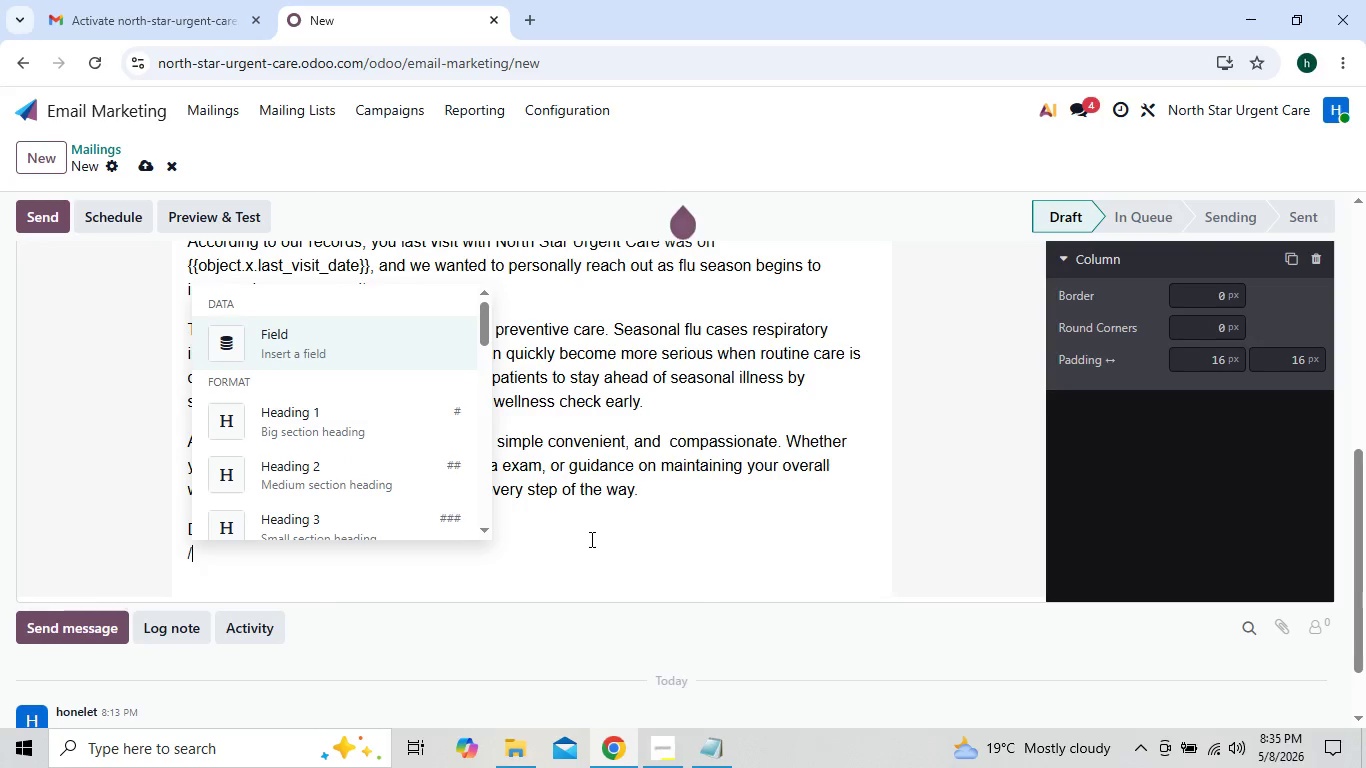 
key(B)
 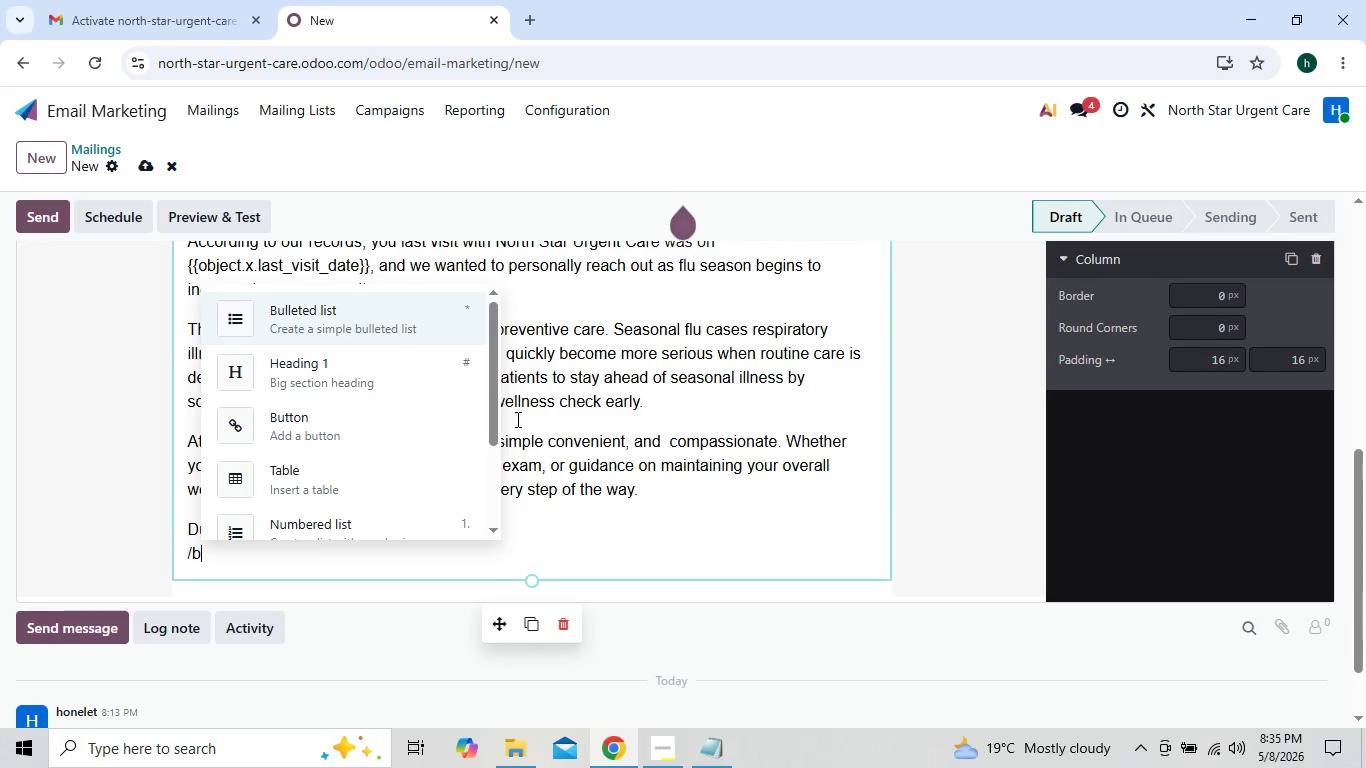 
left_click([373, 317])
 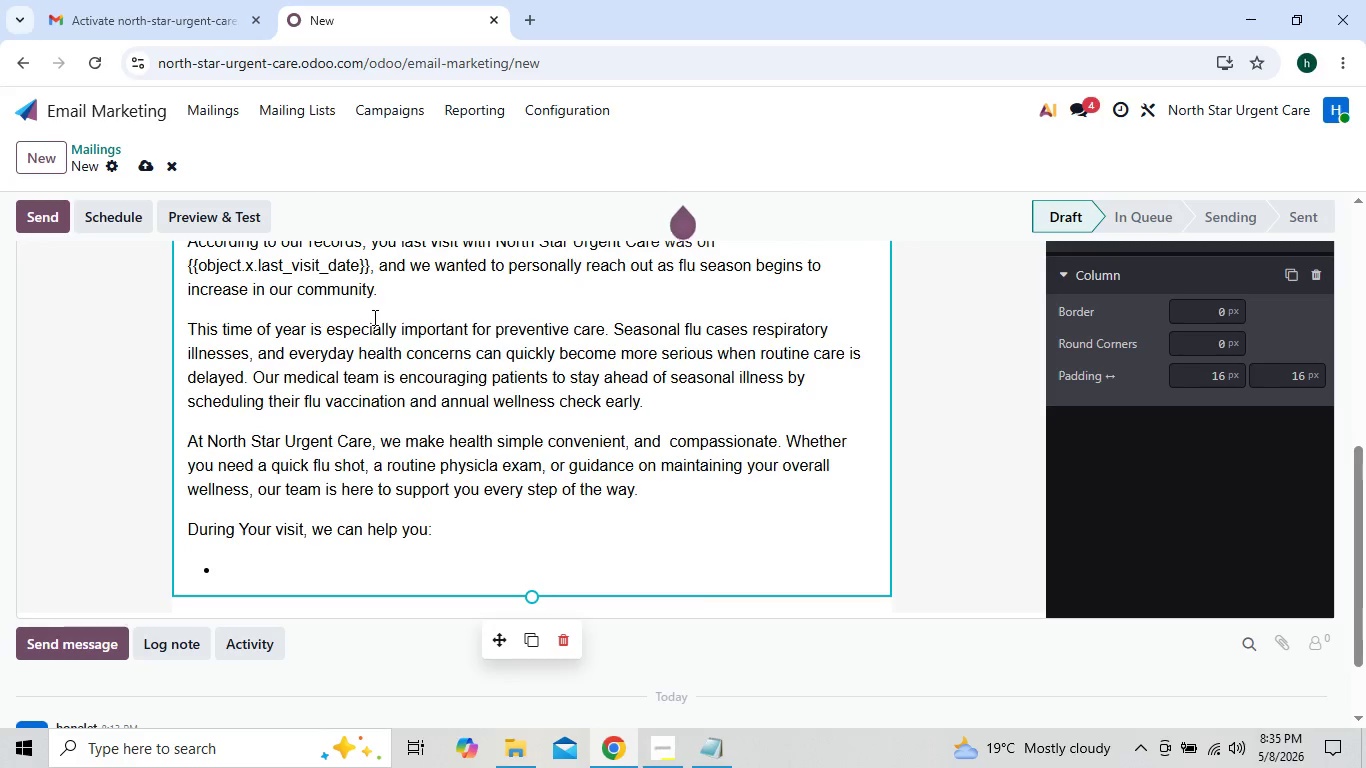 
type(Re)
 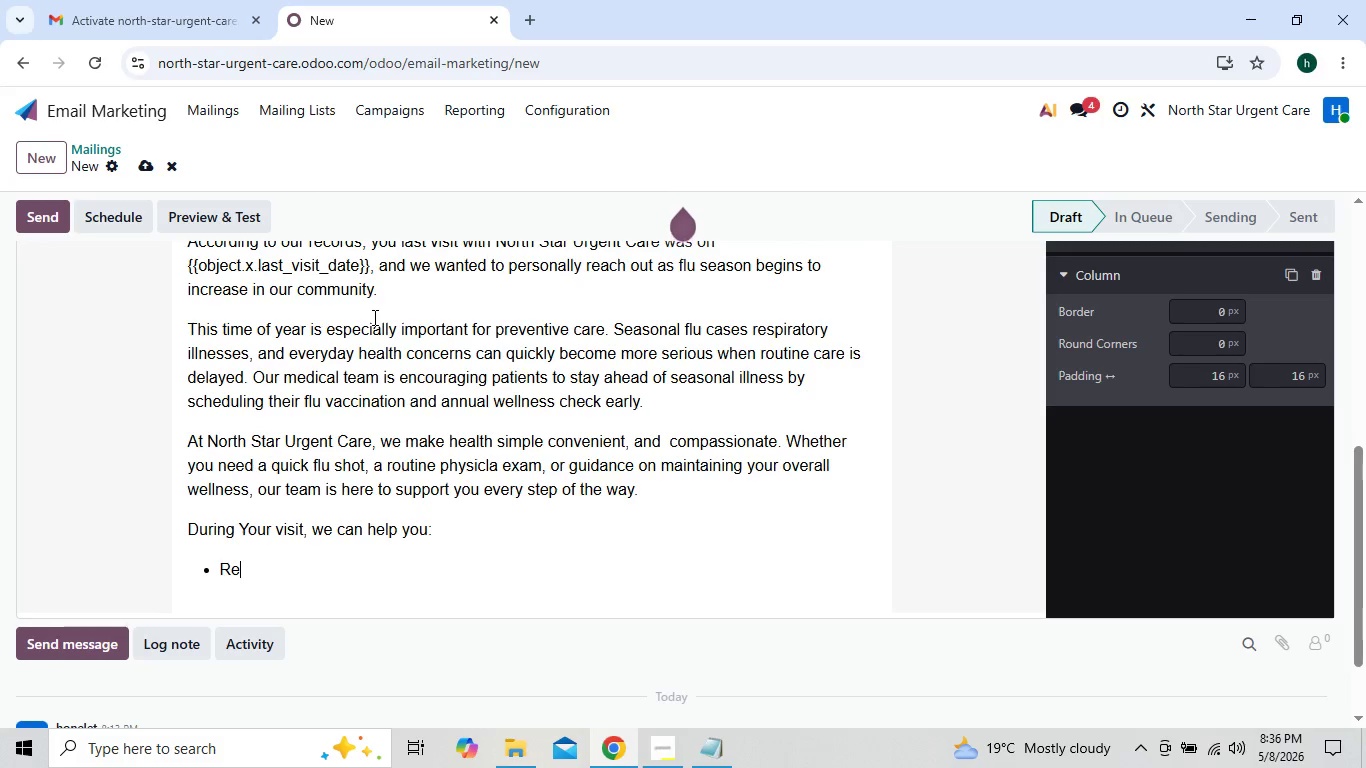 
type(cei)
 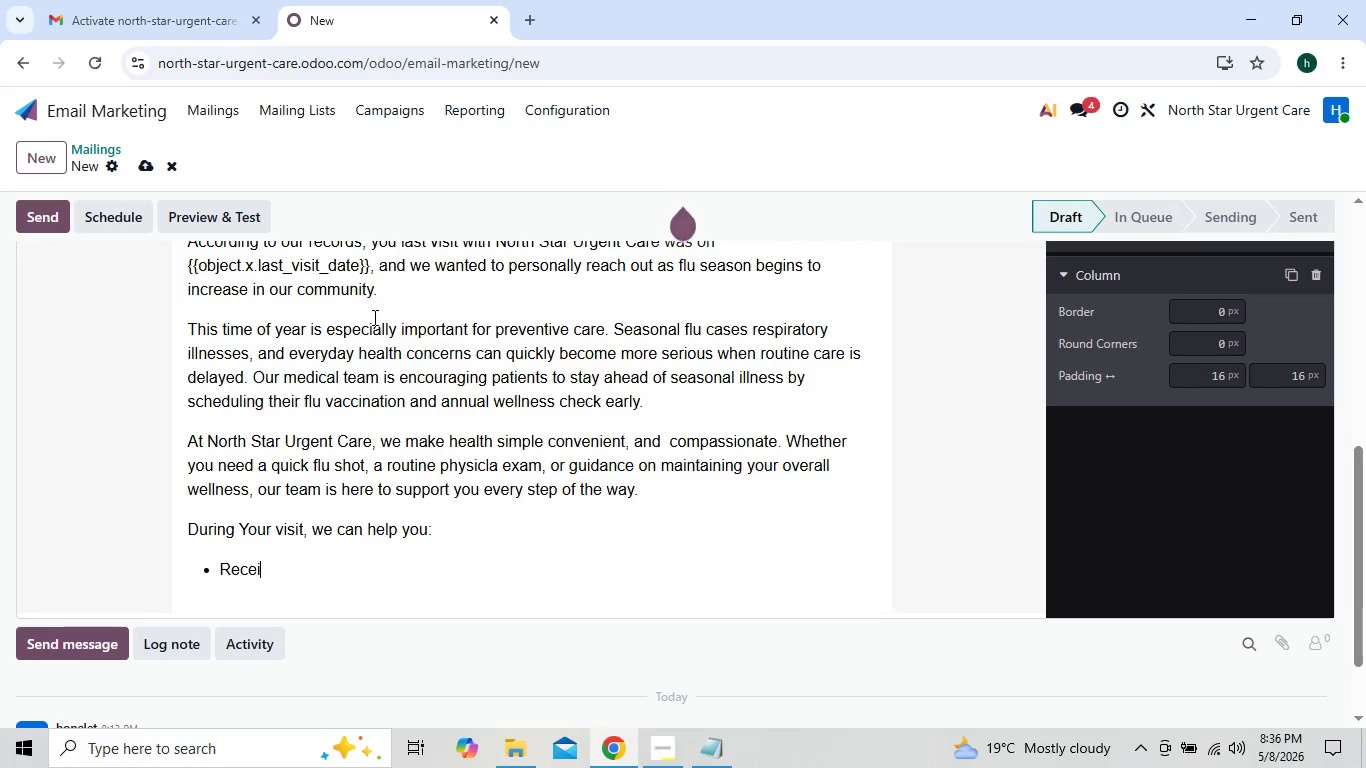 
type(ve your seasonal flu vaccination)
 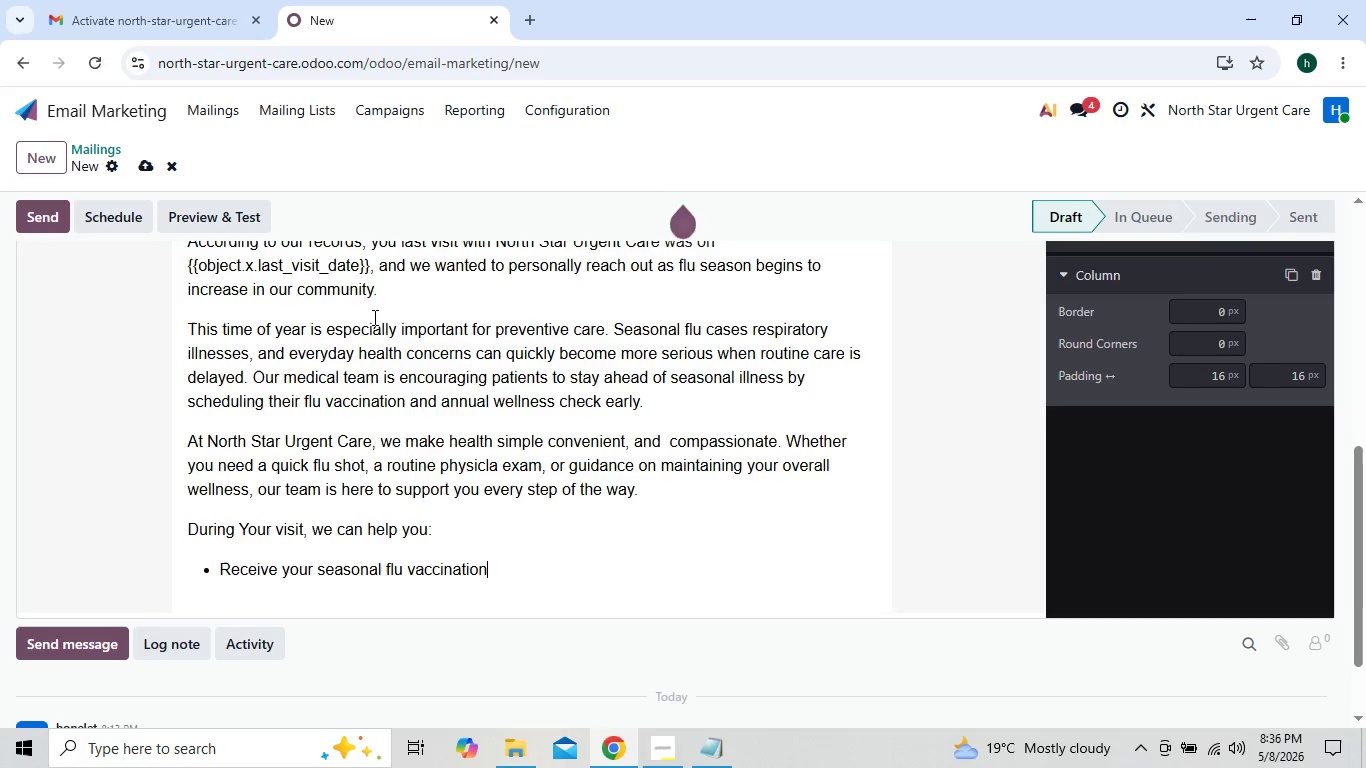 
key(Enter)
 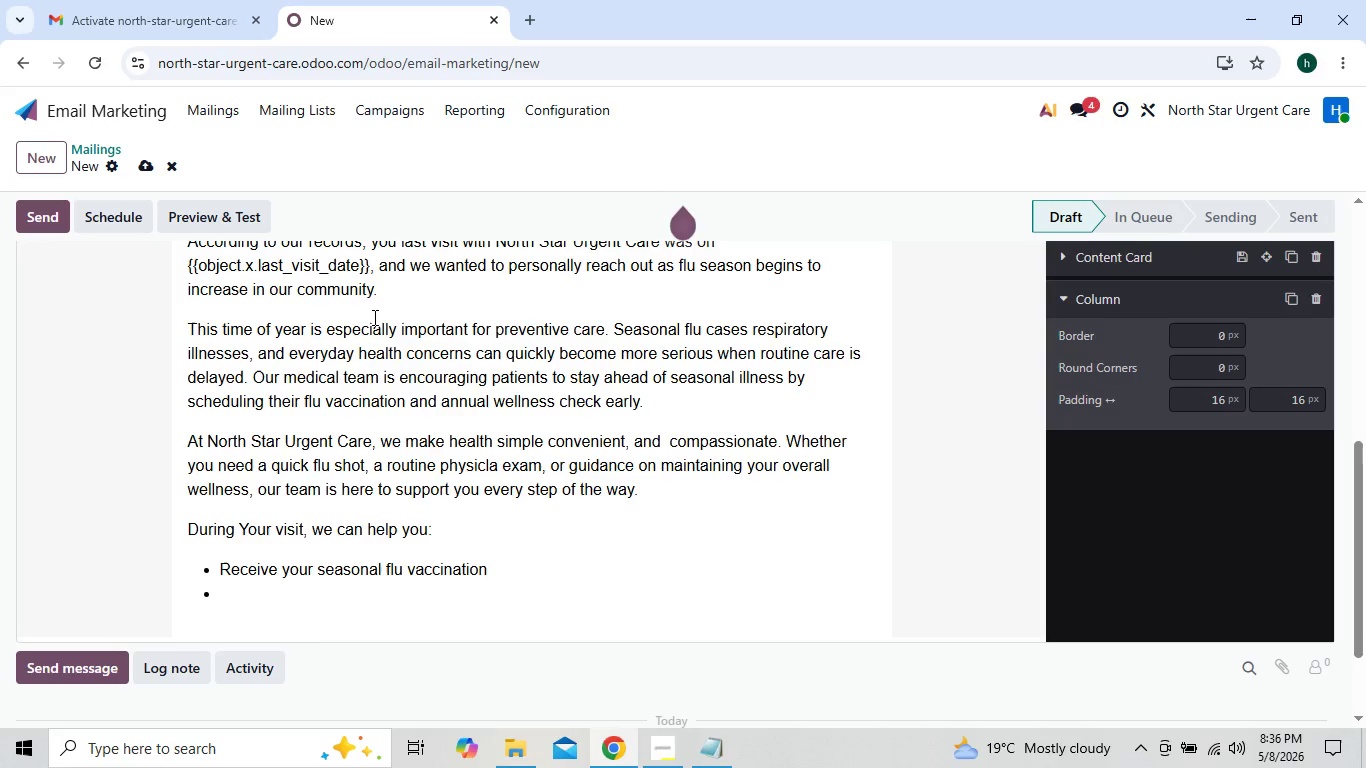 
type(complete a routine wellness or physical exam)
 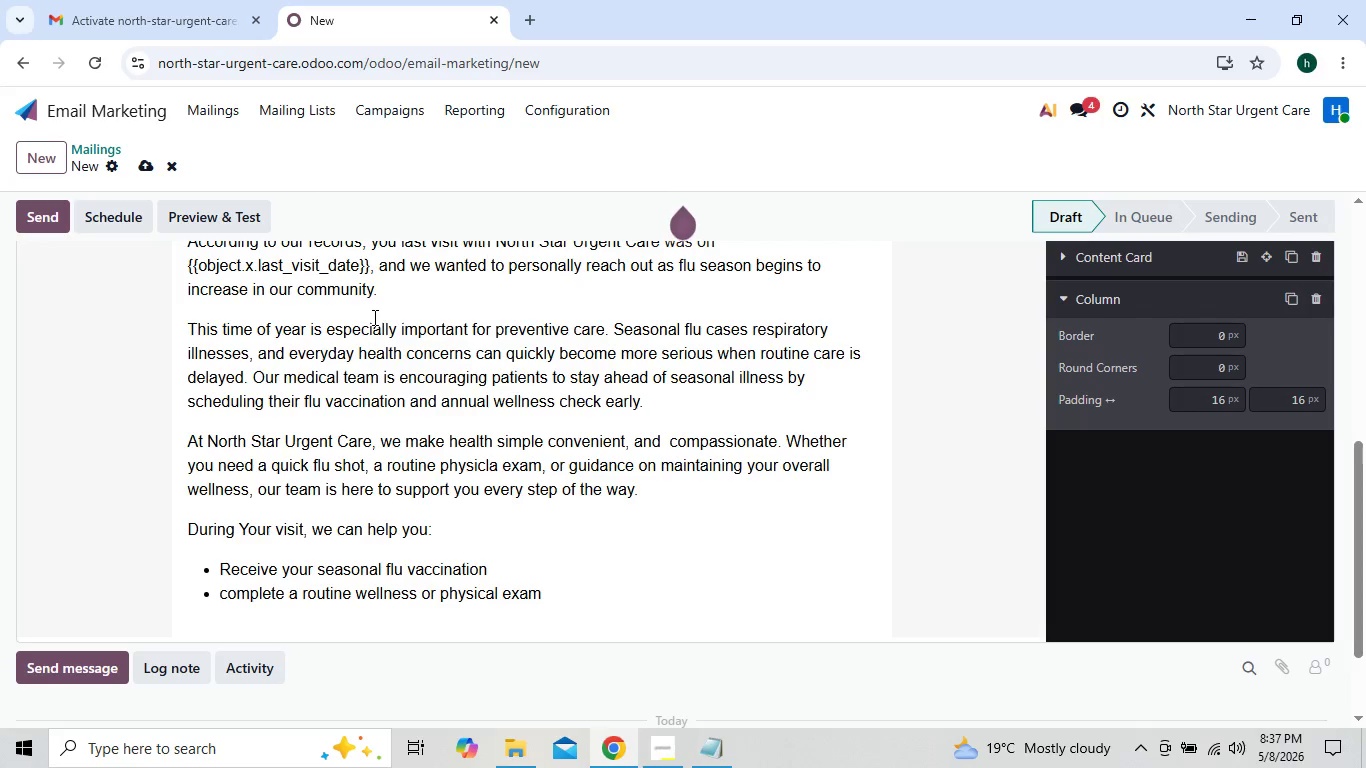 
key(Enter)
 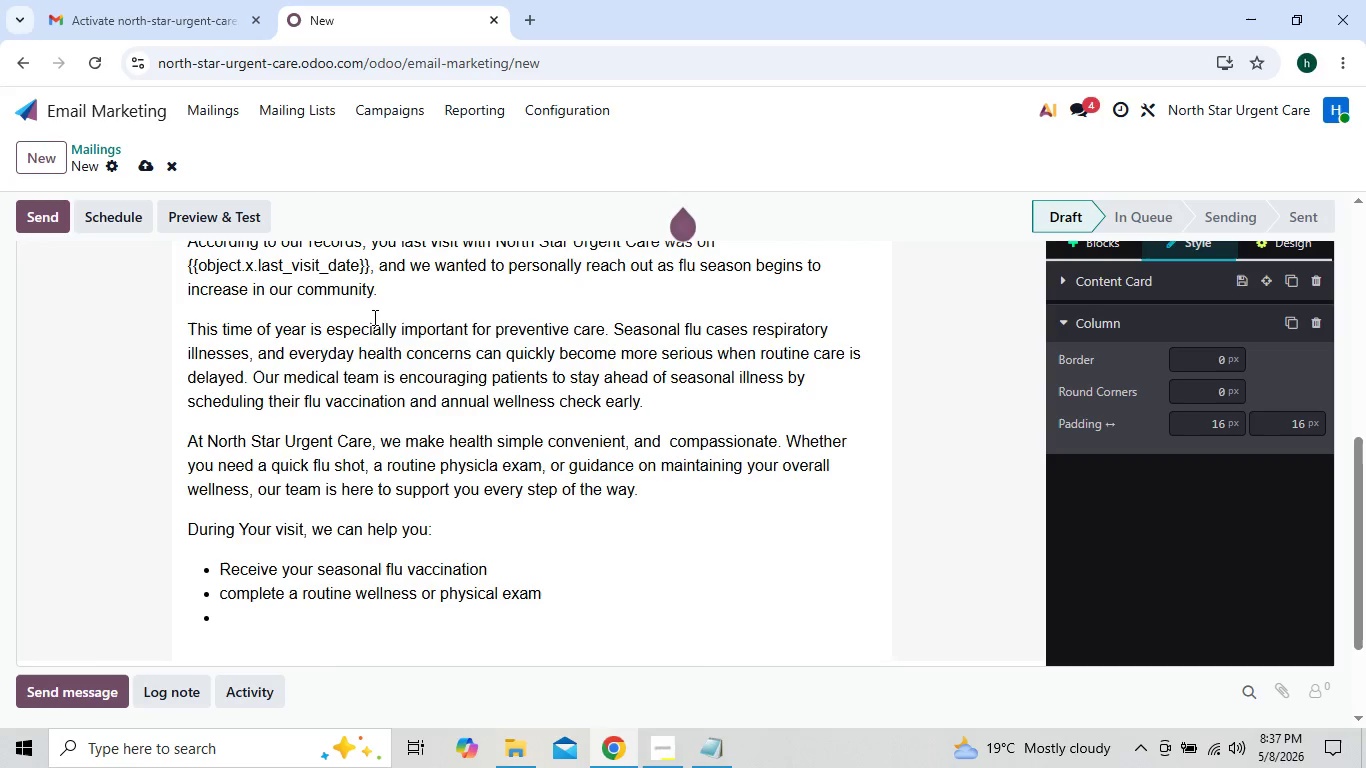 
type(RE)
key(Backspace)
type(e)
 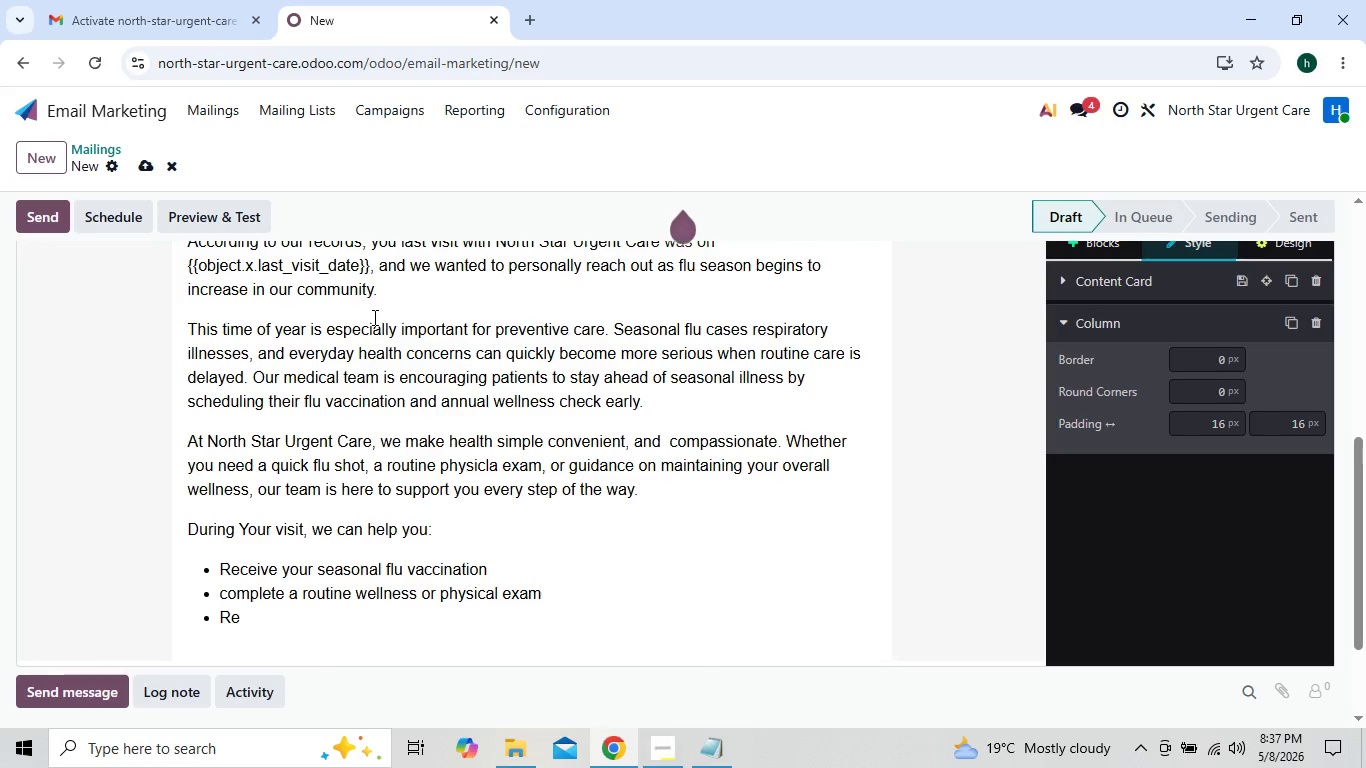 
key(ArrowUp)
 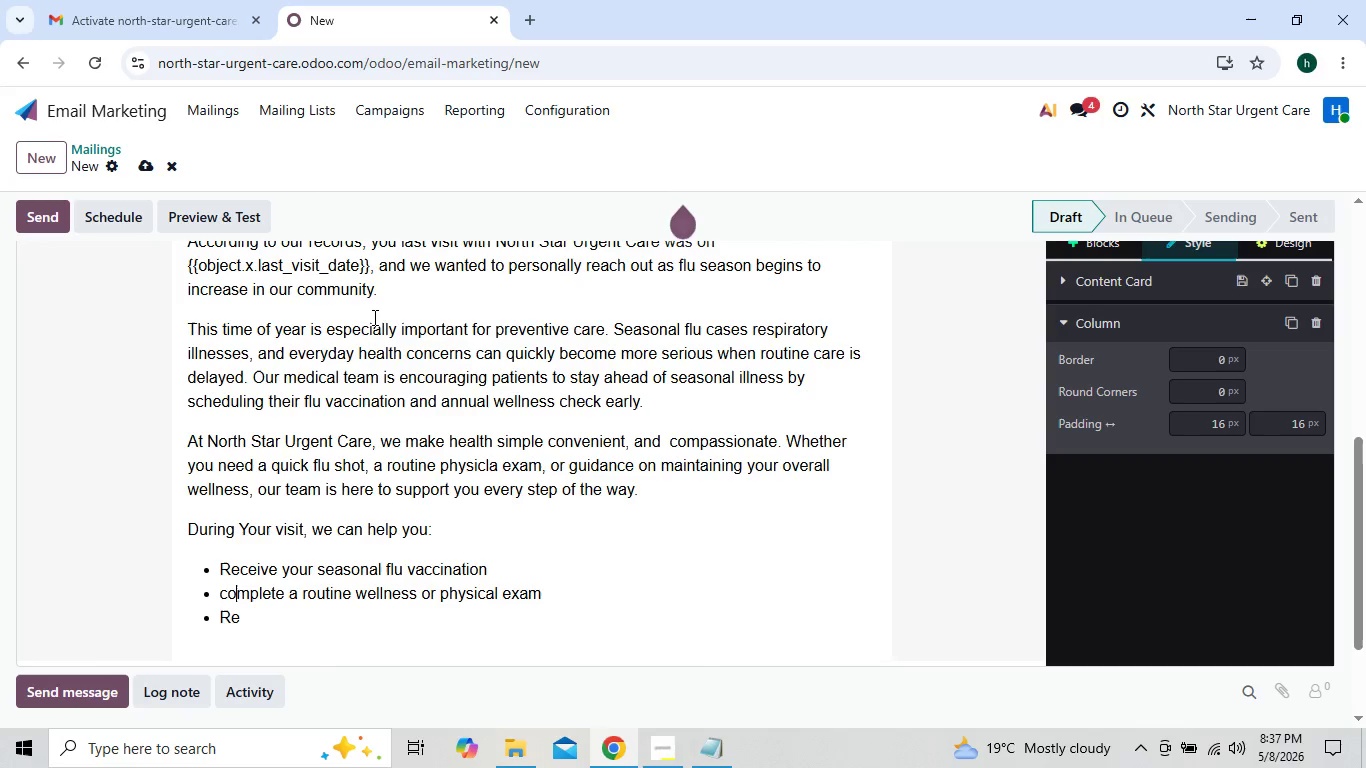 
key(ArrowLeft)
 